 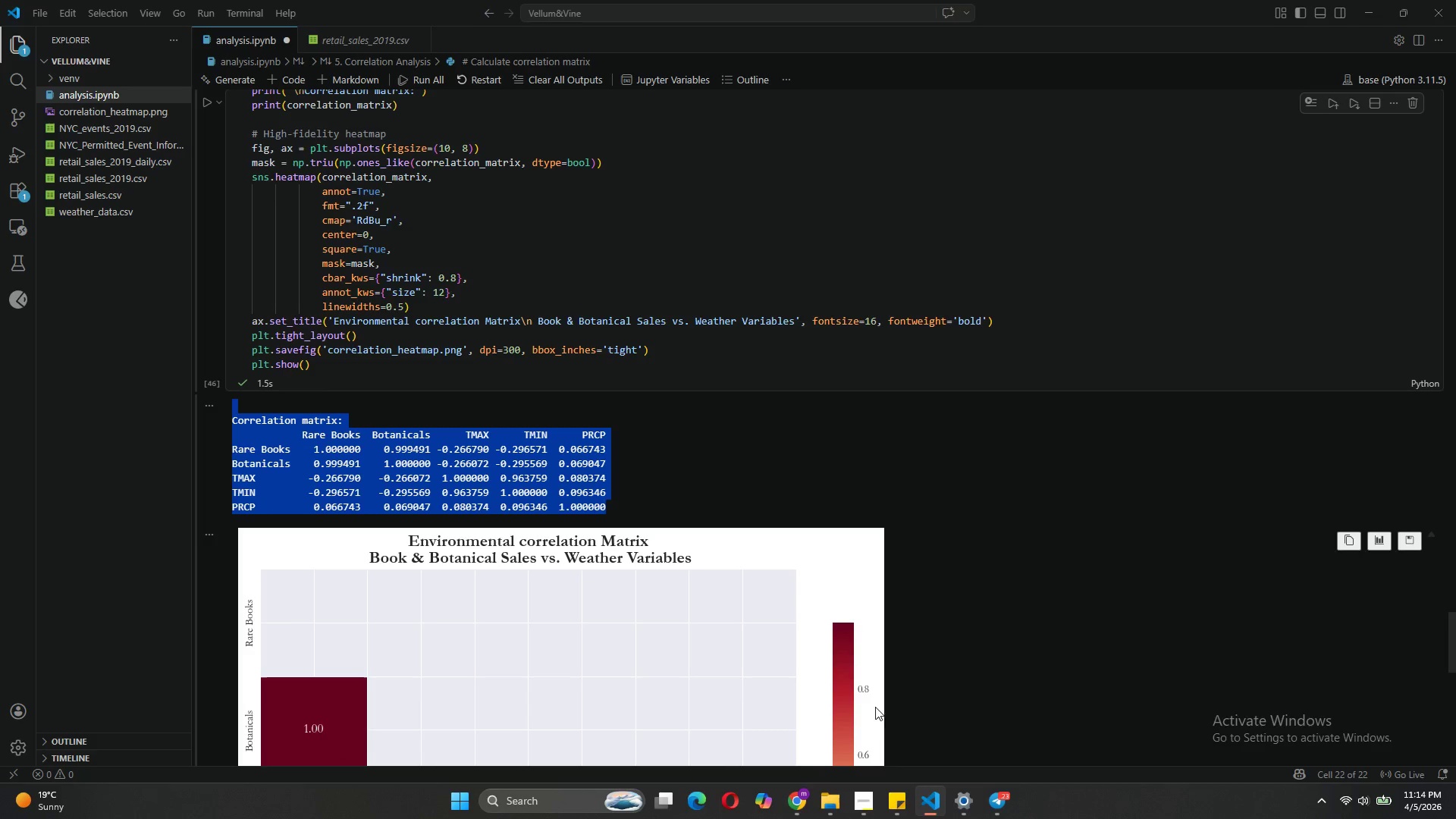 
scroll: coordinate [737, 445], scroll_direction: down, amount: 2.0
 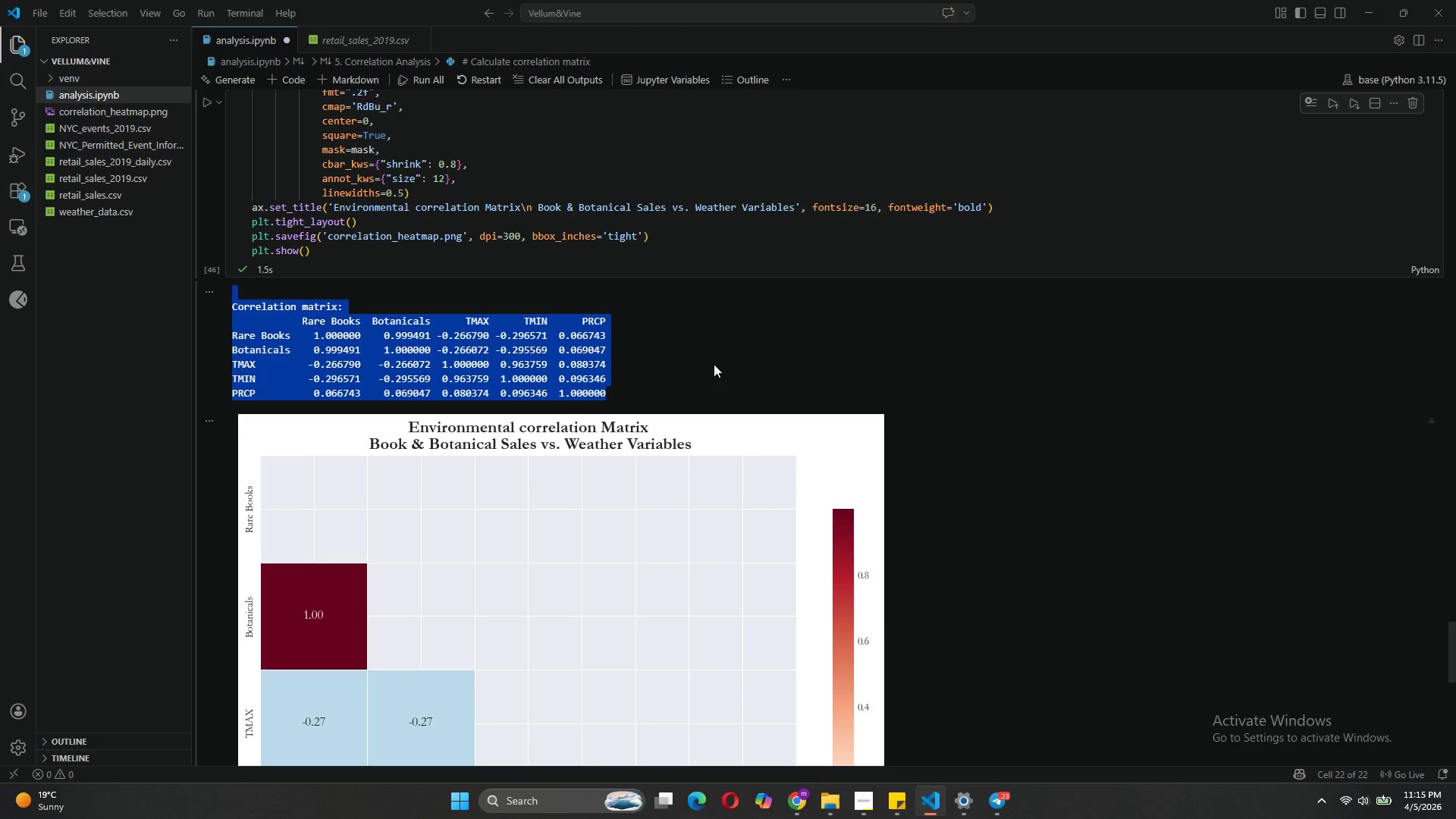 
left_click([714, 364])
 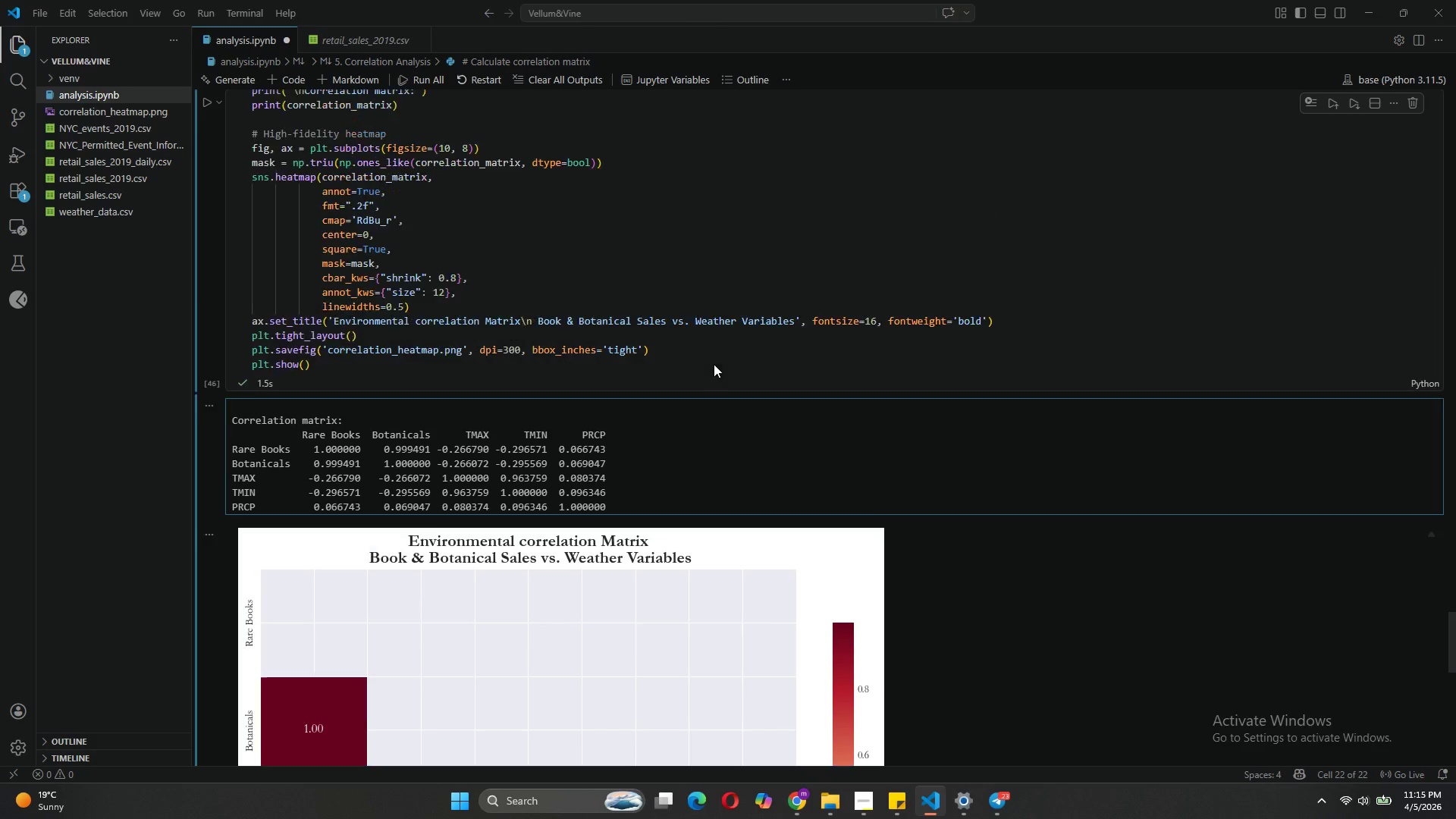 
scroll: coordinate [714, 364], scroll_direction: up, amount: 4.0
 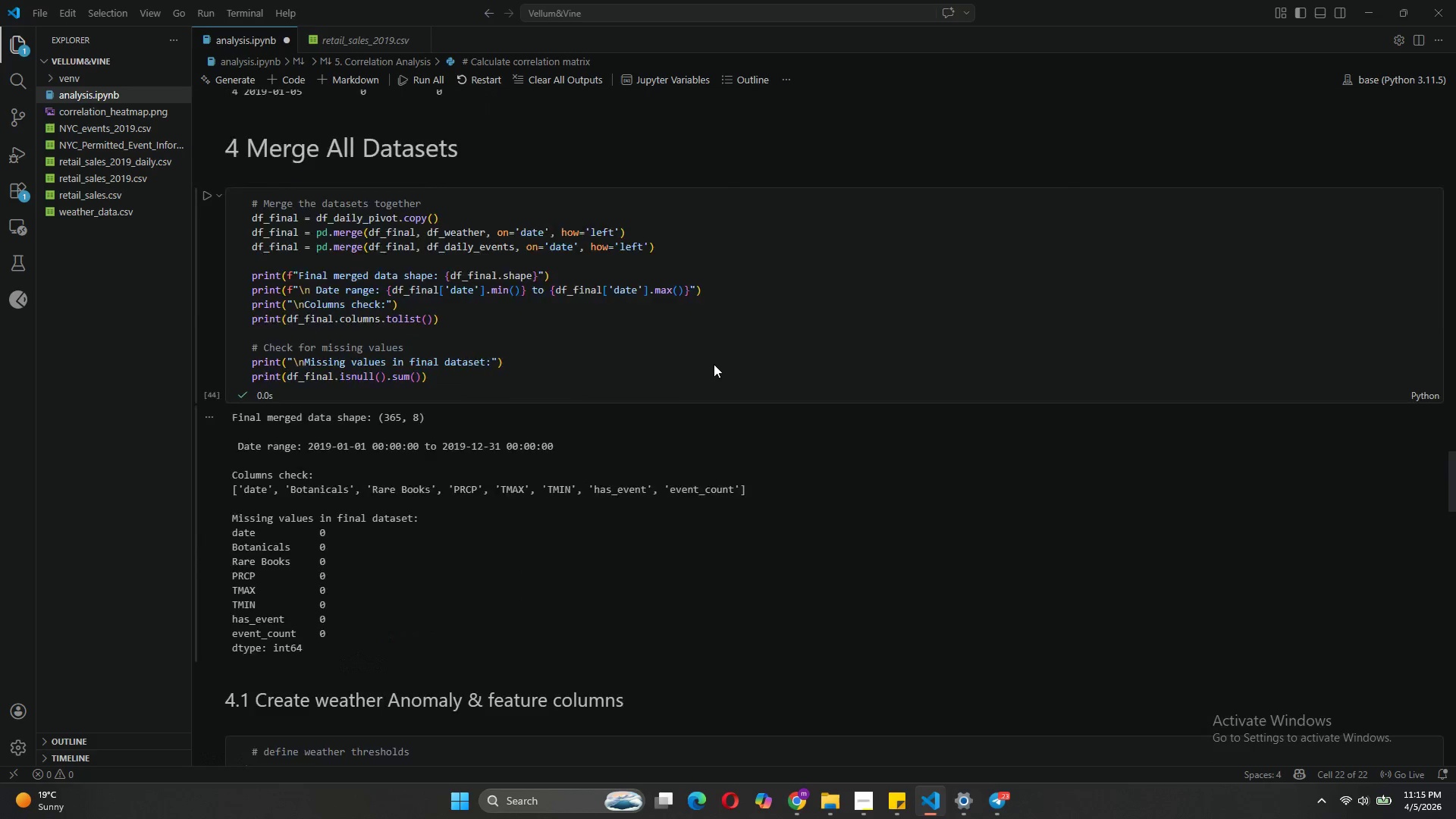 
left_click([1452, 145])
 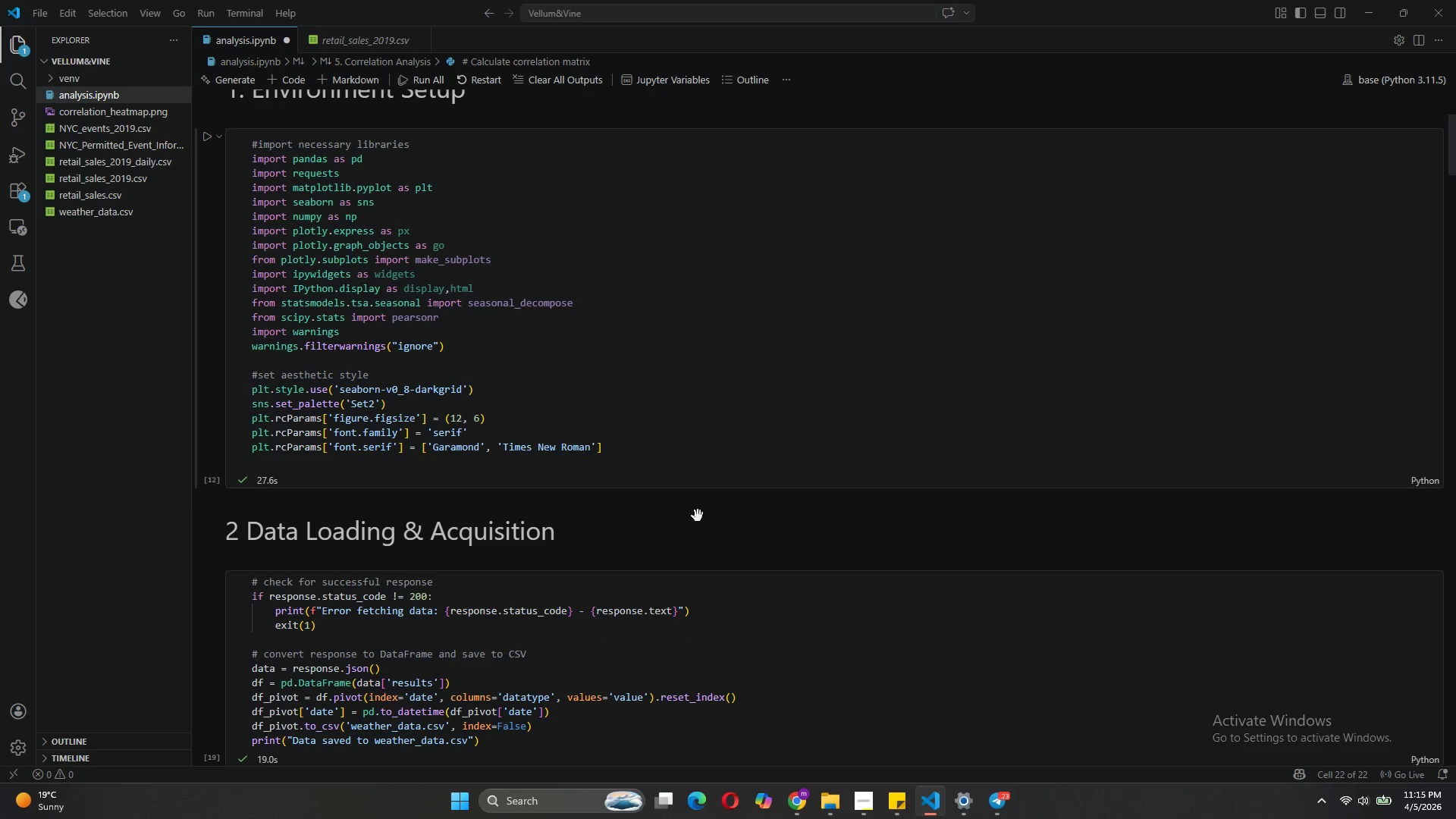 
scroll: coordinate [668, 544], scroll_direction: down, amount: 27.0
 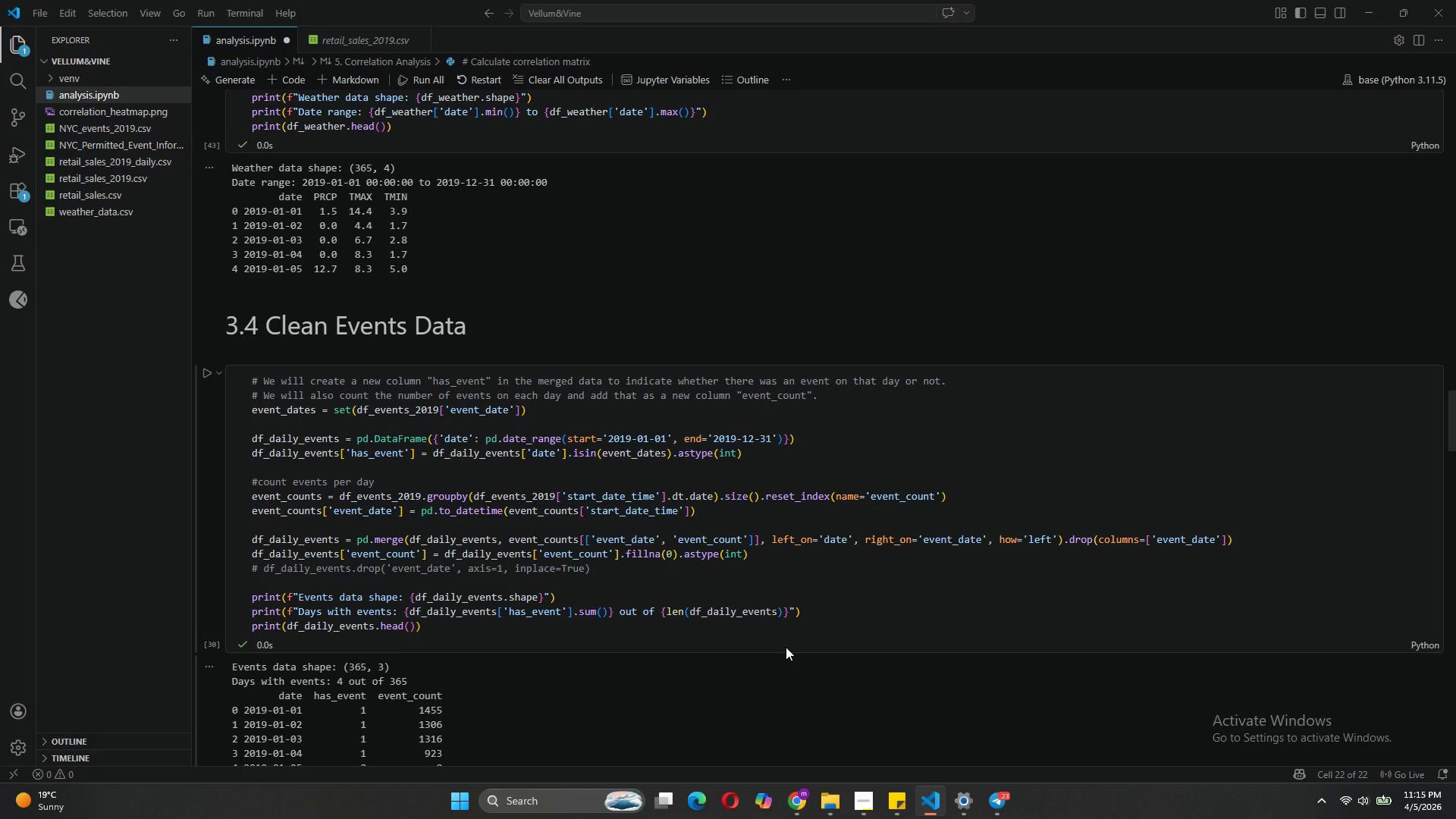 
wait(29.98)
 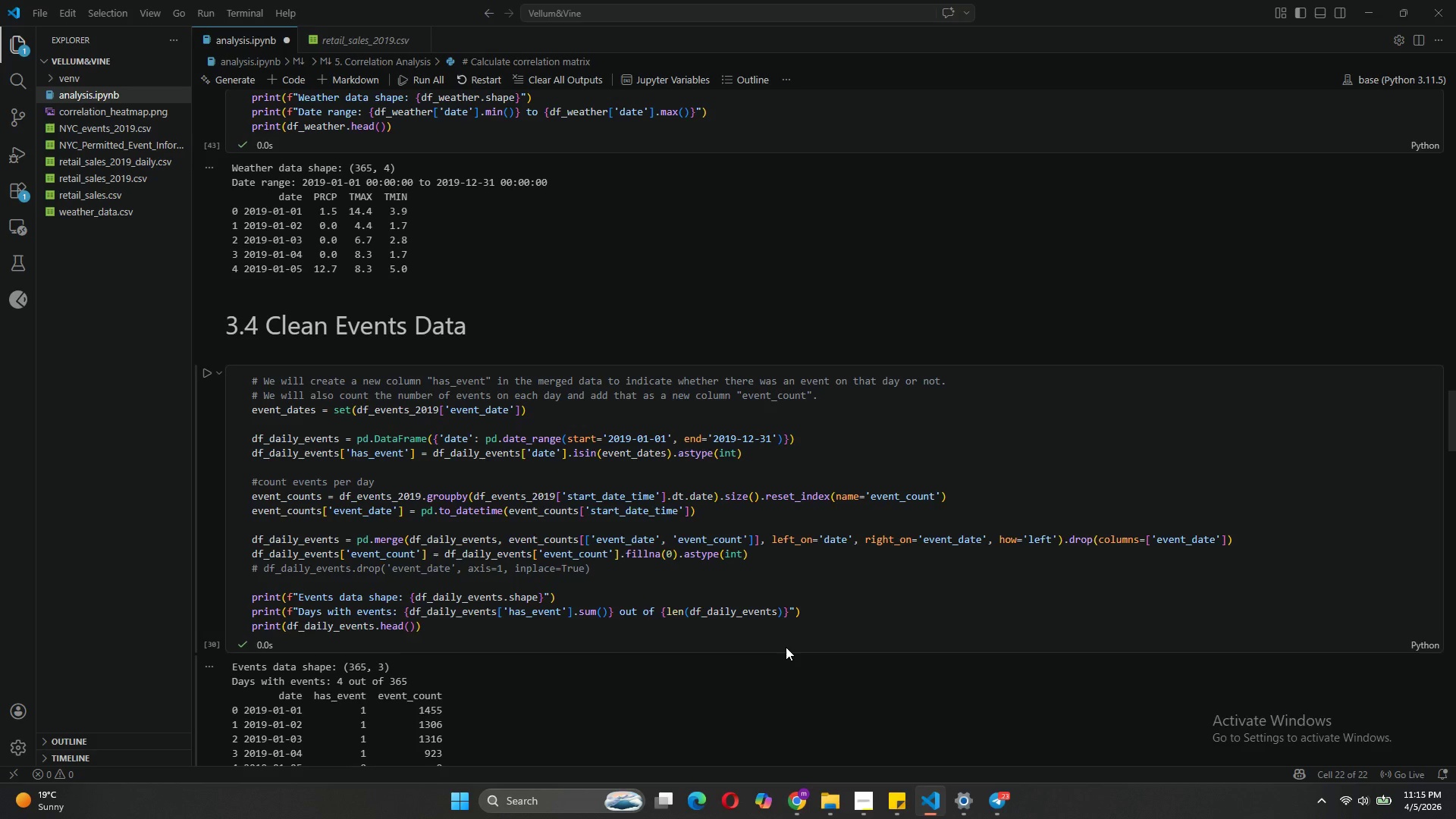 
scroll: coordinate [526, 454], scroll_direction: up, amount: 3.0
 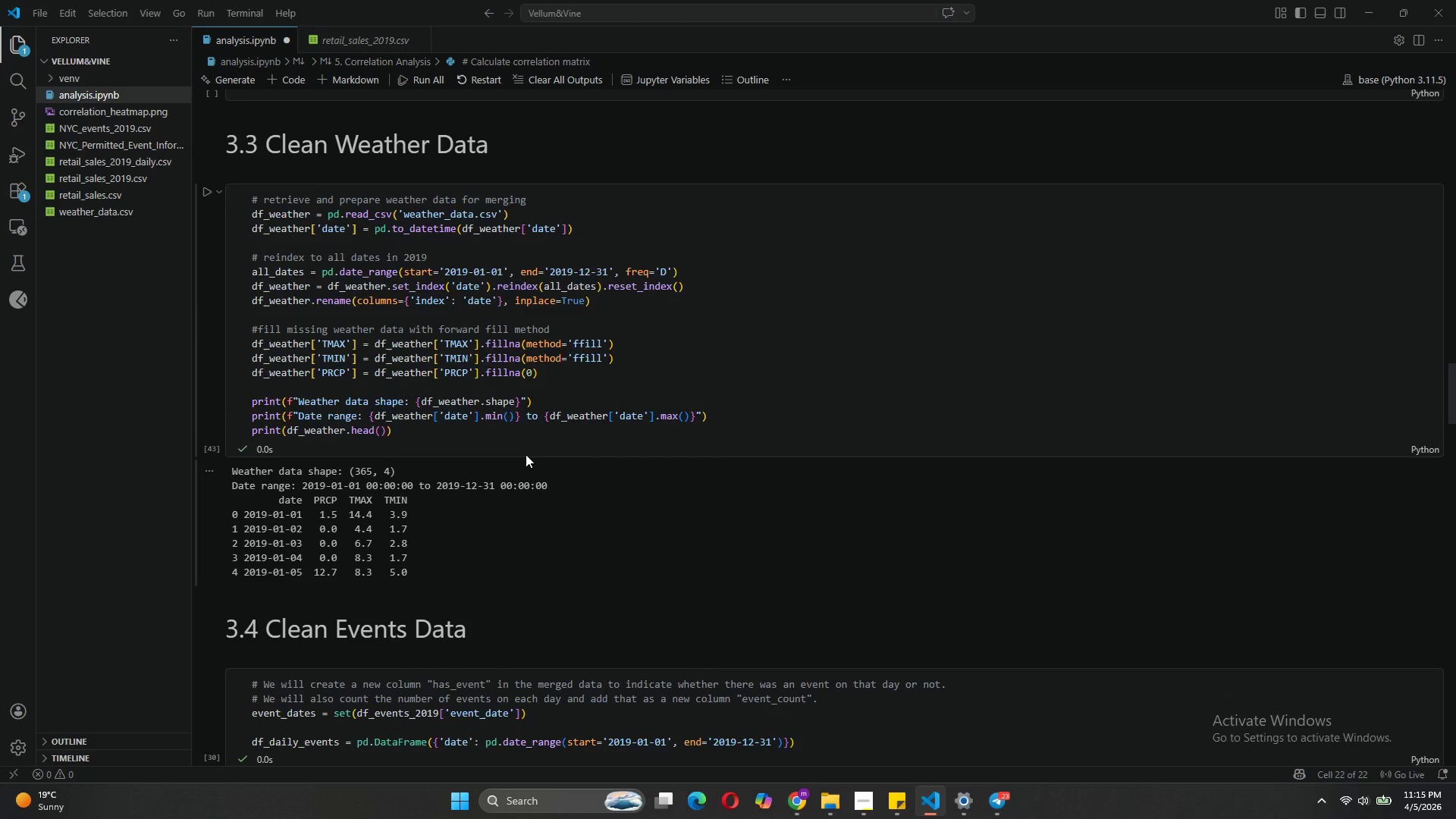 
scroll: coordinate [526, 454], scroll_direction: down, amount: 8.0
 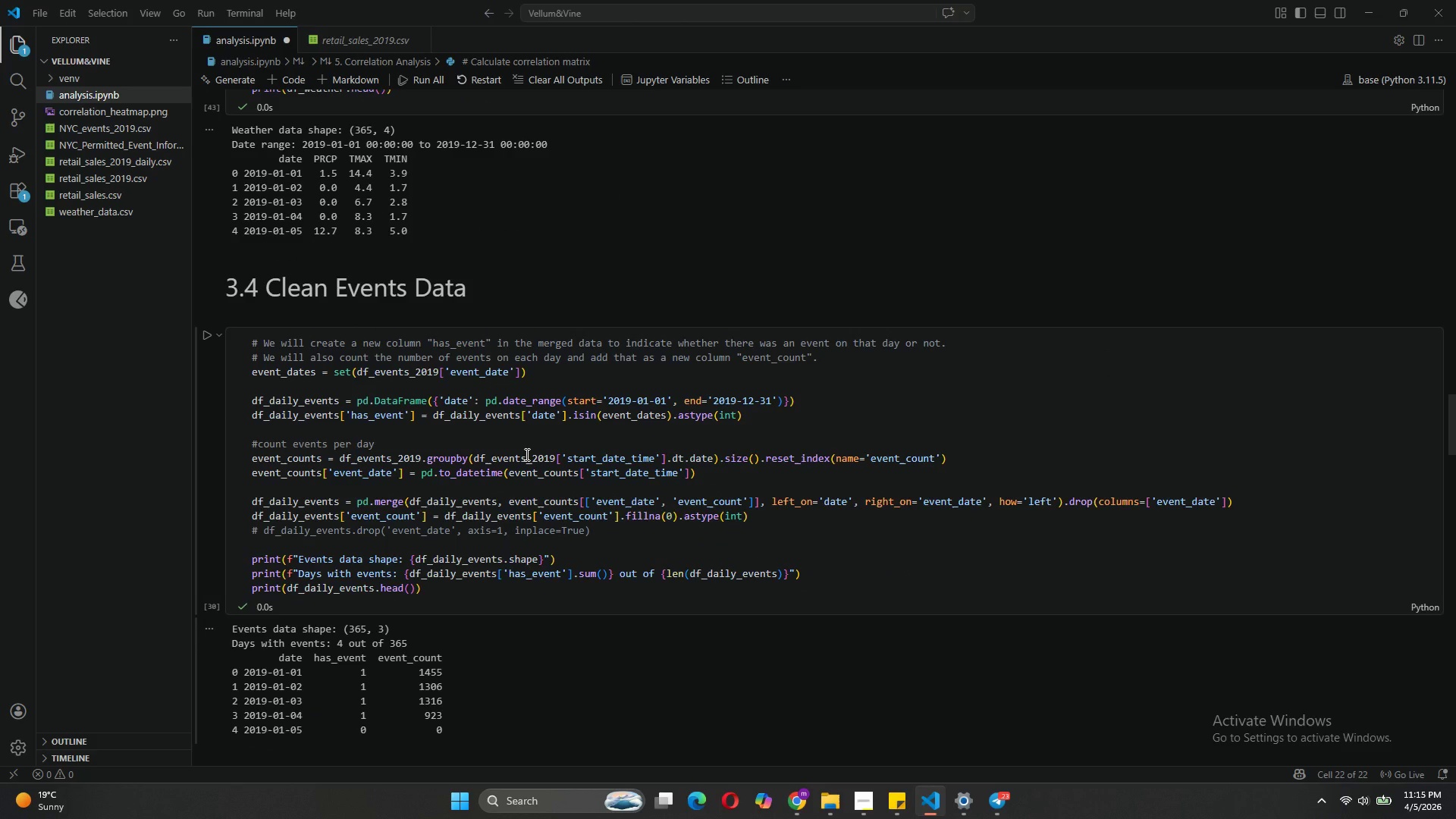 
scroll: coordinate [546, 219], scroll_direction: up, amount: 28.0
 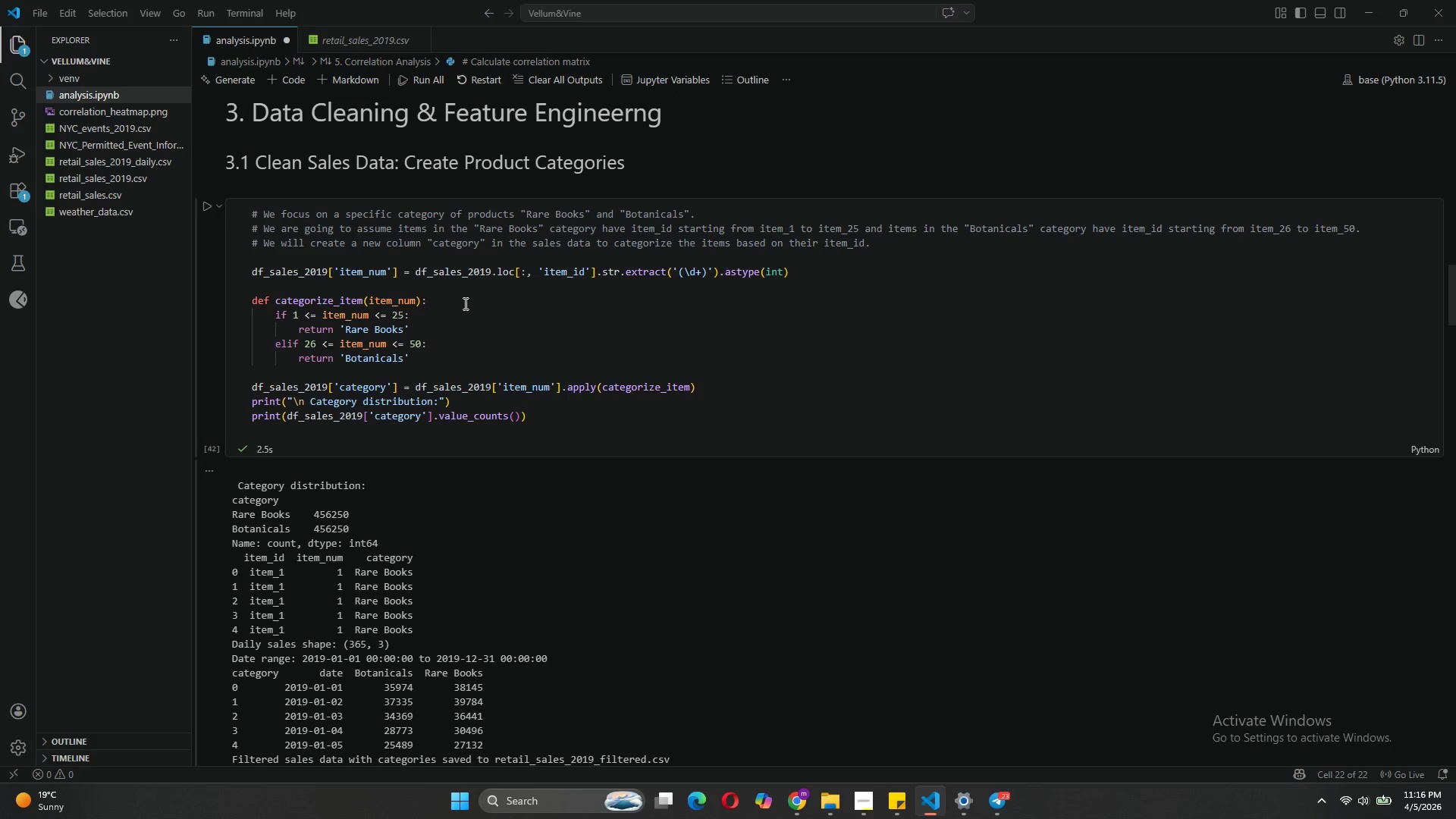 
wait(8.0)
 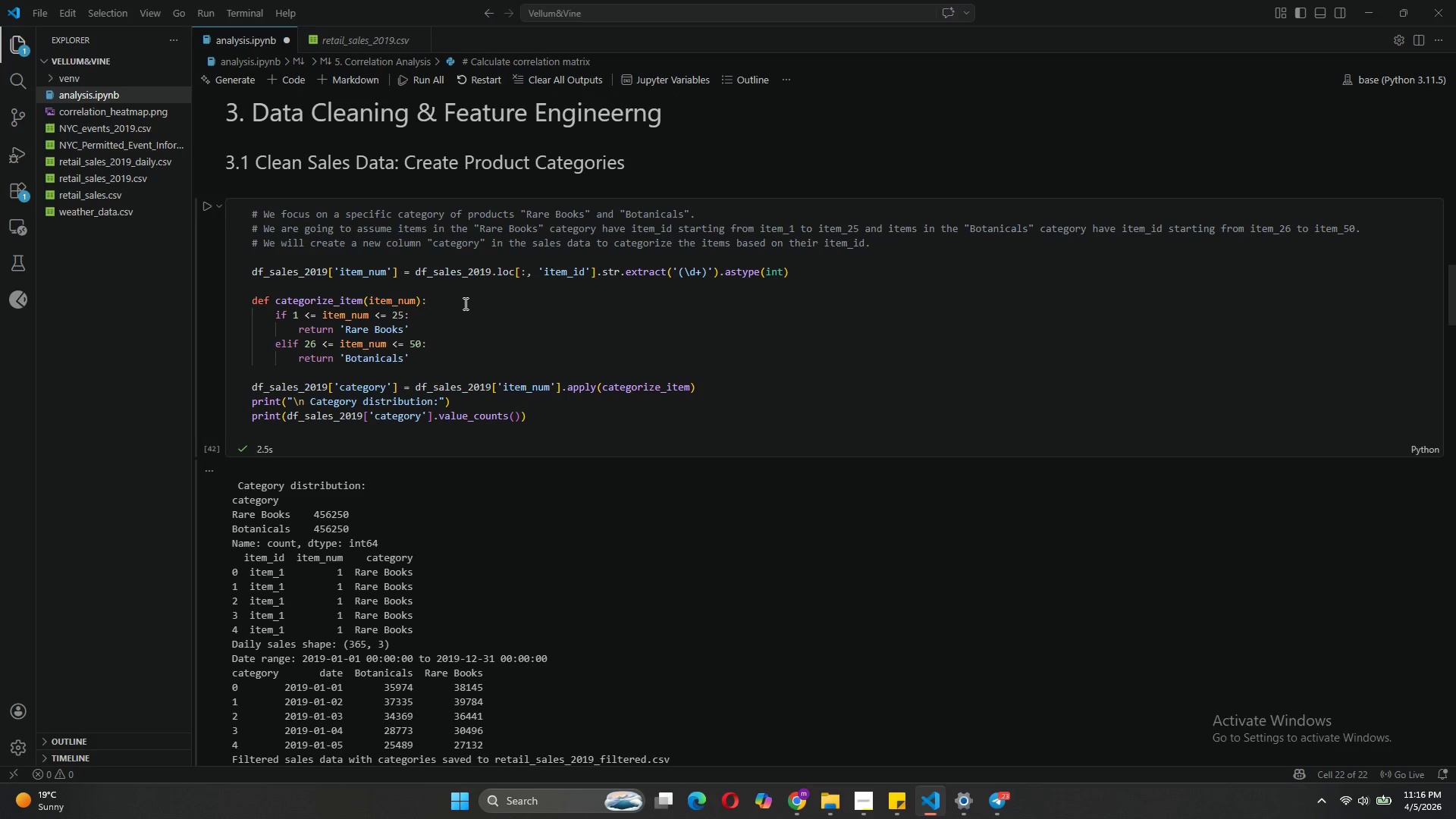 
left_click([77, 188])
 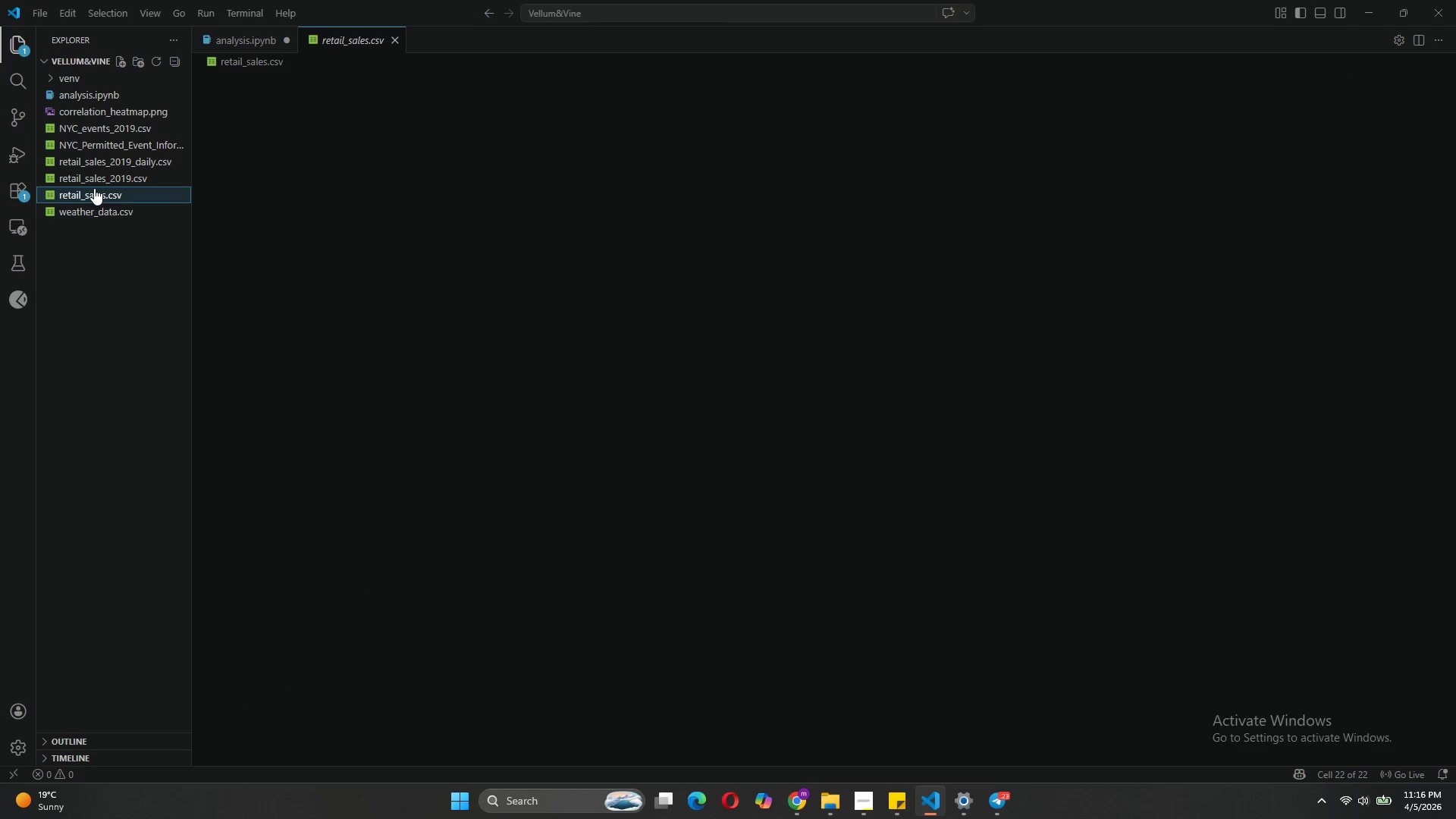 
left_click([98, 177])
 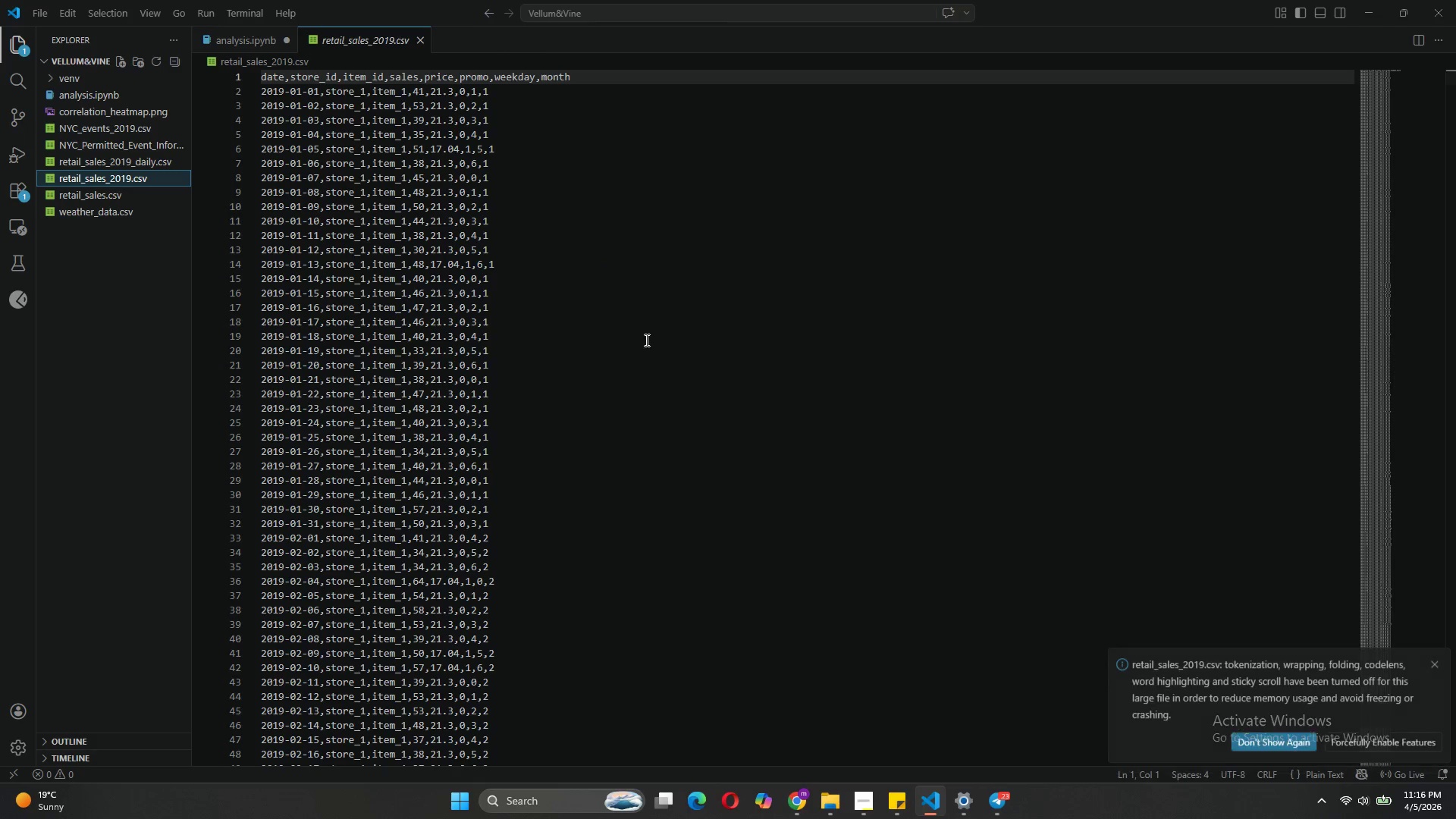 
wait(5.72)
 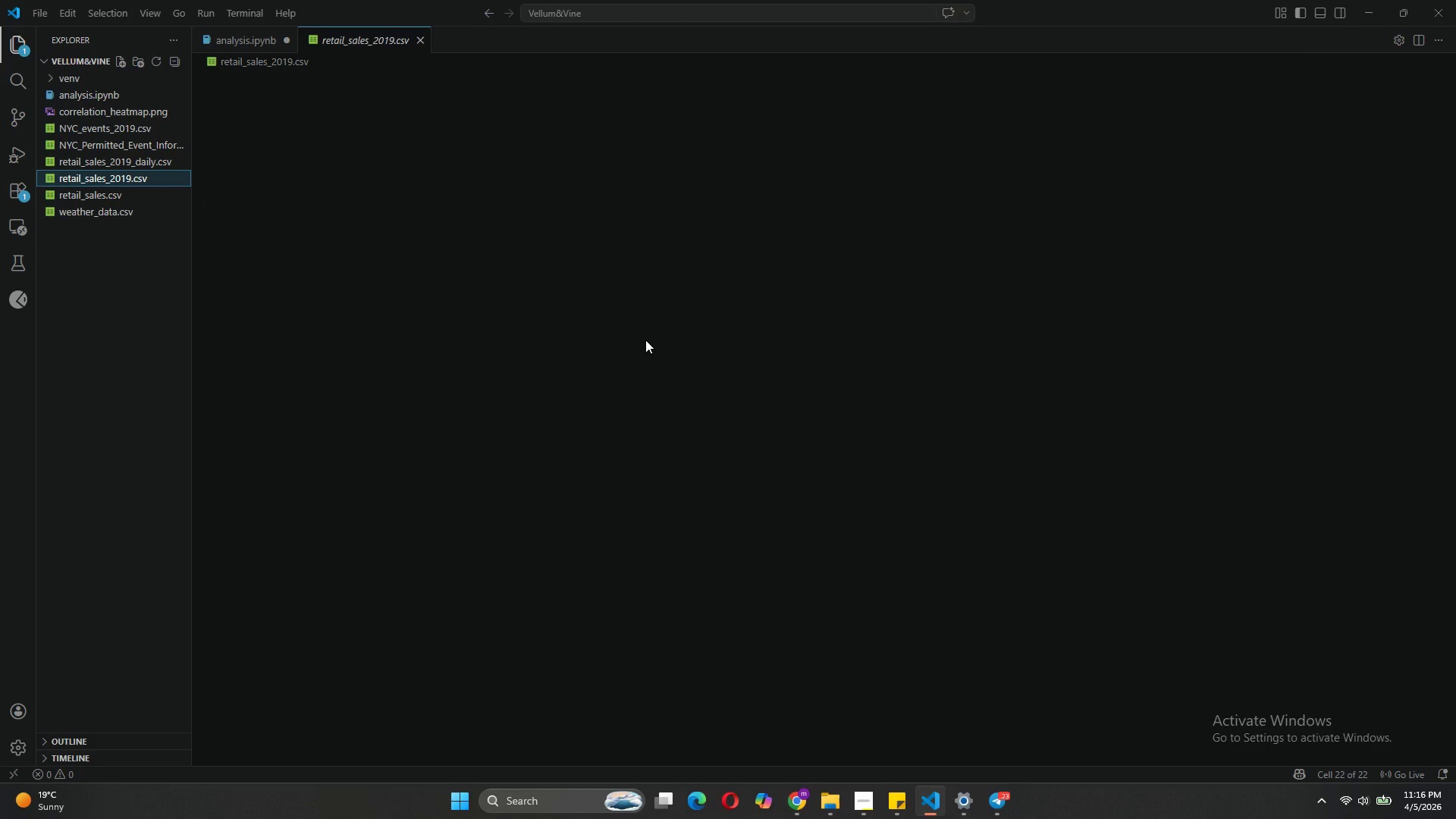 
scroll: coordinate [645, 340], scroll_direction: down, amount: 4.0
 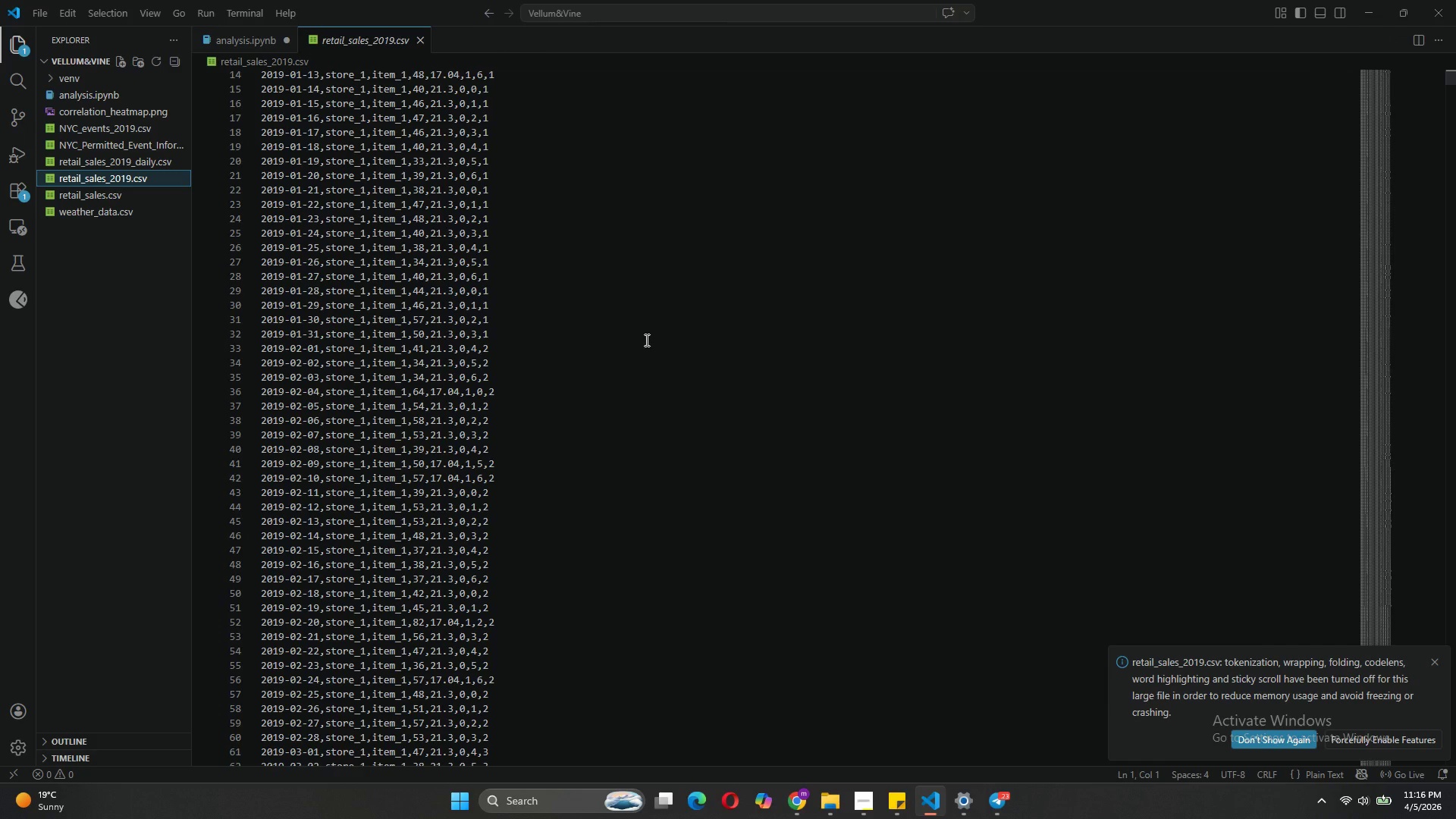 
scroll: coordinate [645, 340], scroll_direction: up, amount: 4.0
 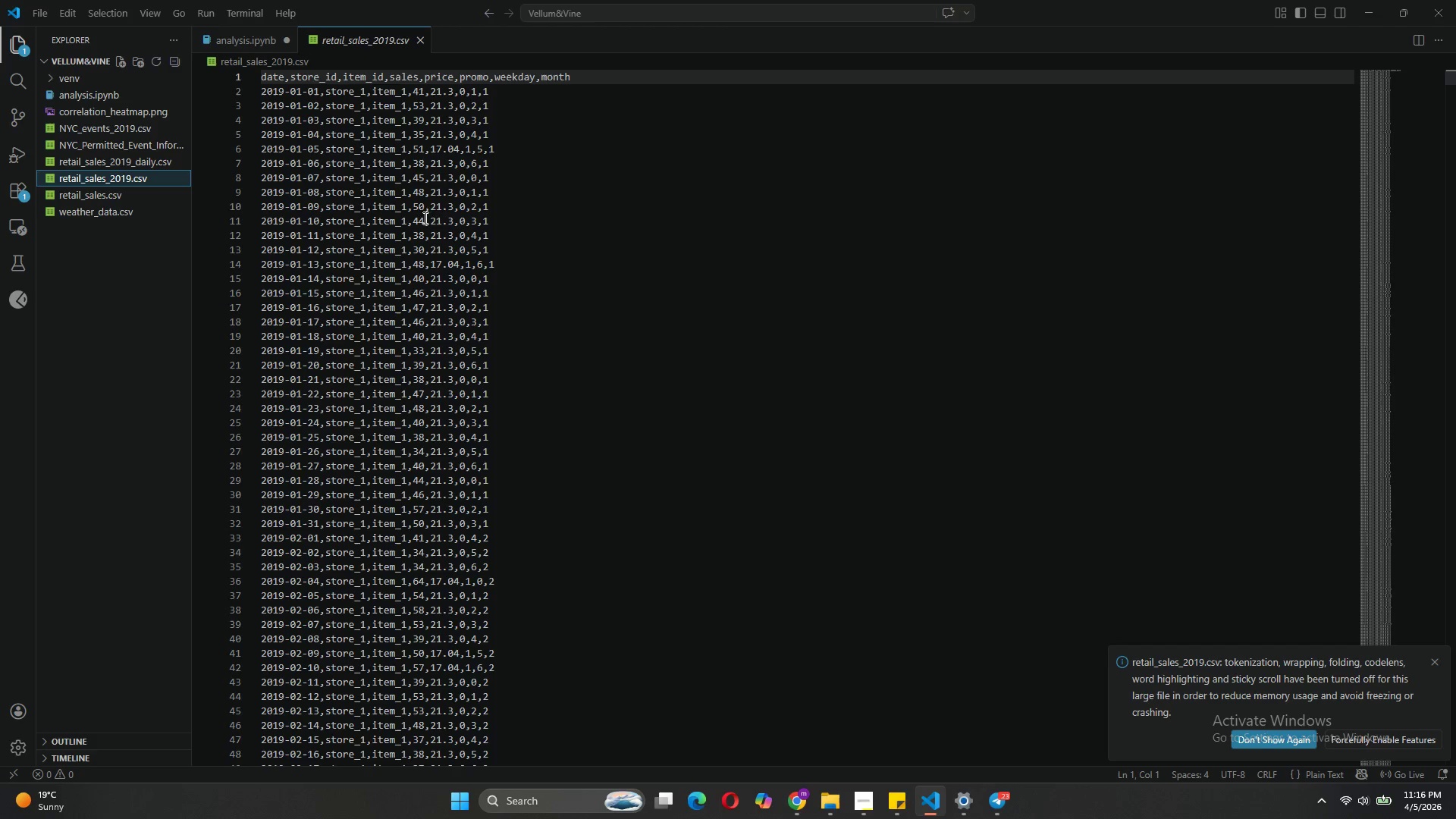 
scroll: coordinate [741, 594], scroll_direction: down, amount: 83.0
 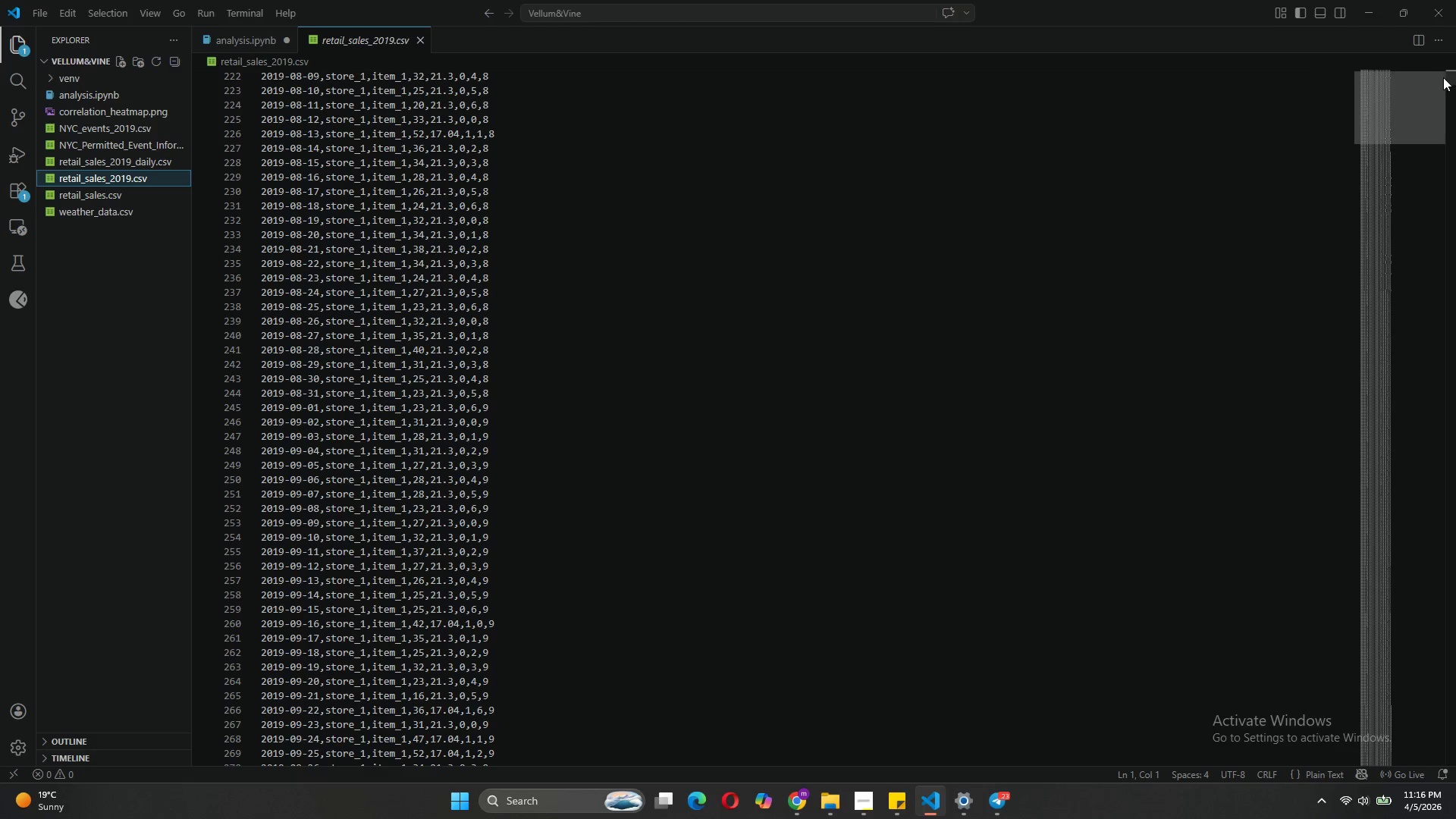 
left_click_drag(start_coordinate=[1454, 79], to_coordinate=[1454, 121])
 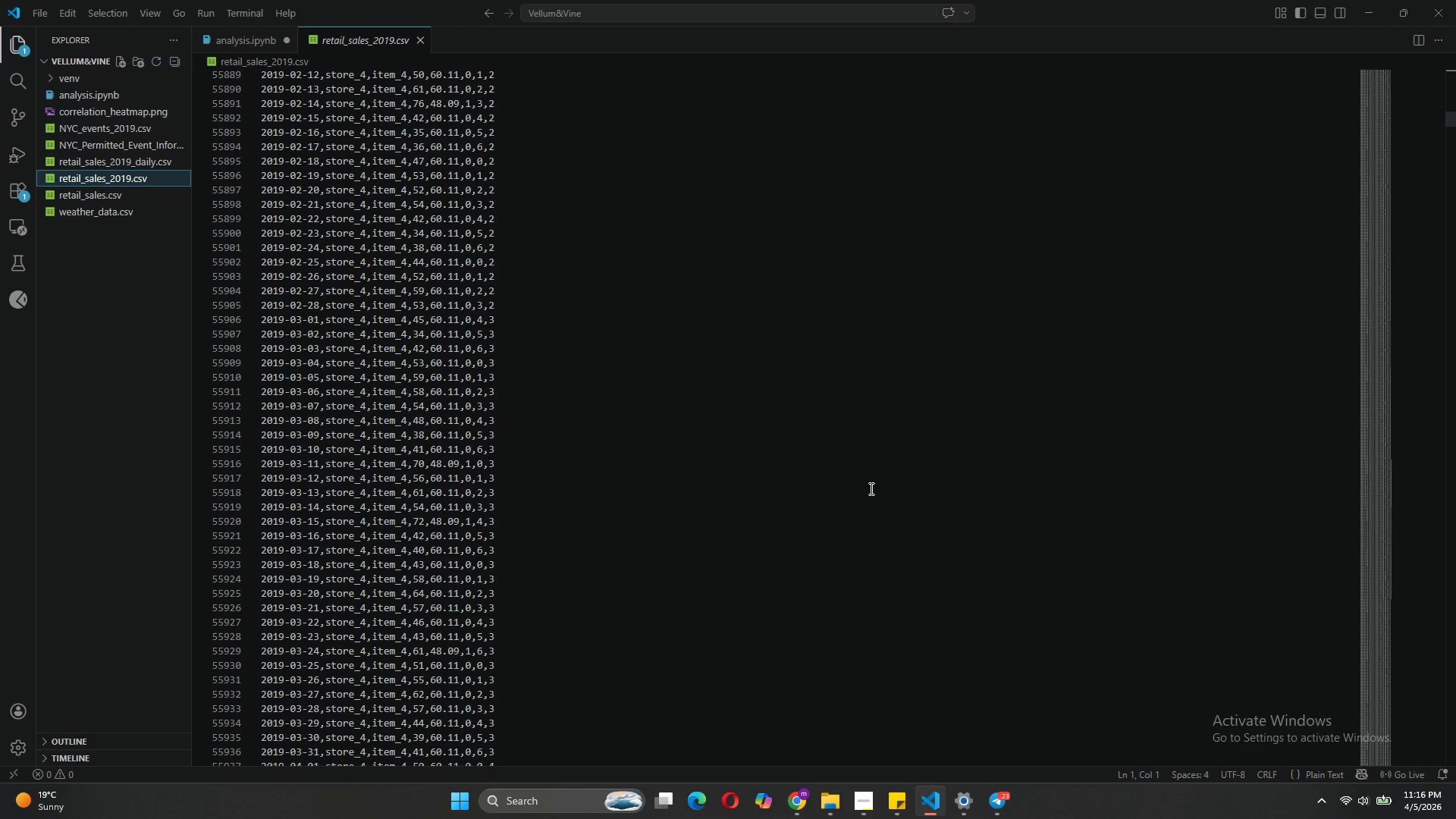 
scroll: coordinate [886, 452], scroll_direction: down, amount: 116.0
 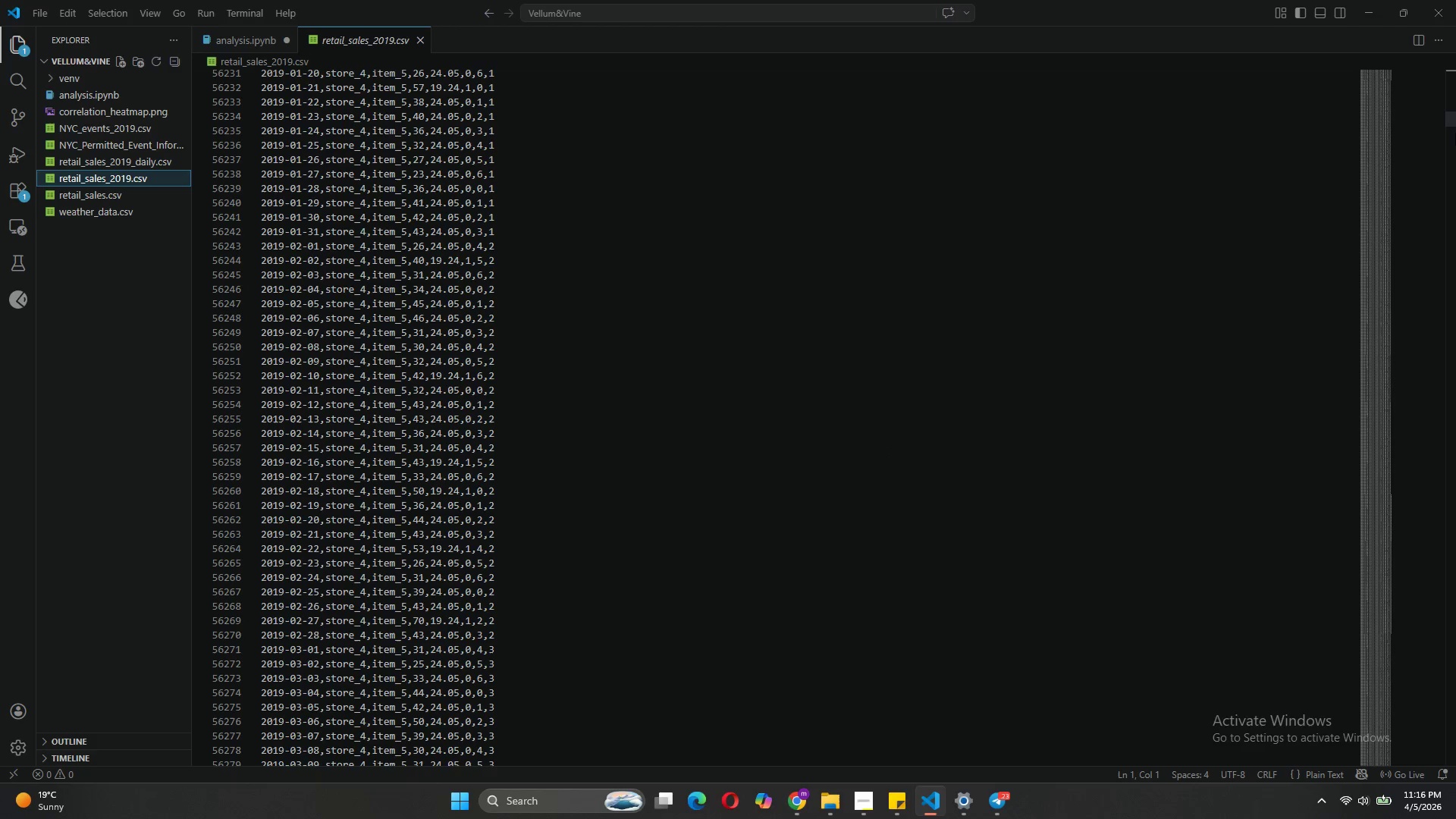 
left_click_drag(start_coordinate=[1450, 120], to_coordinate=[1455, 94])
 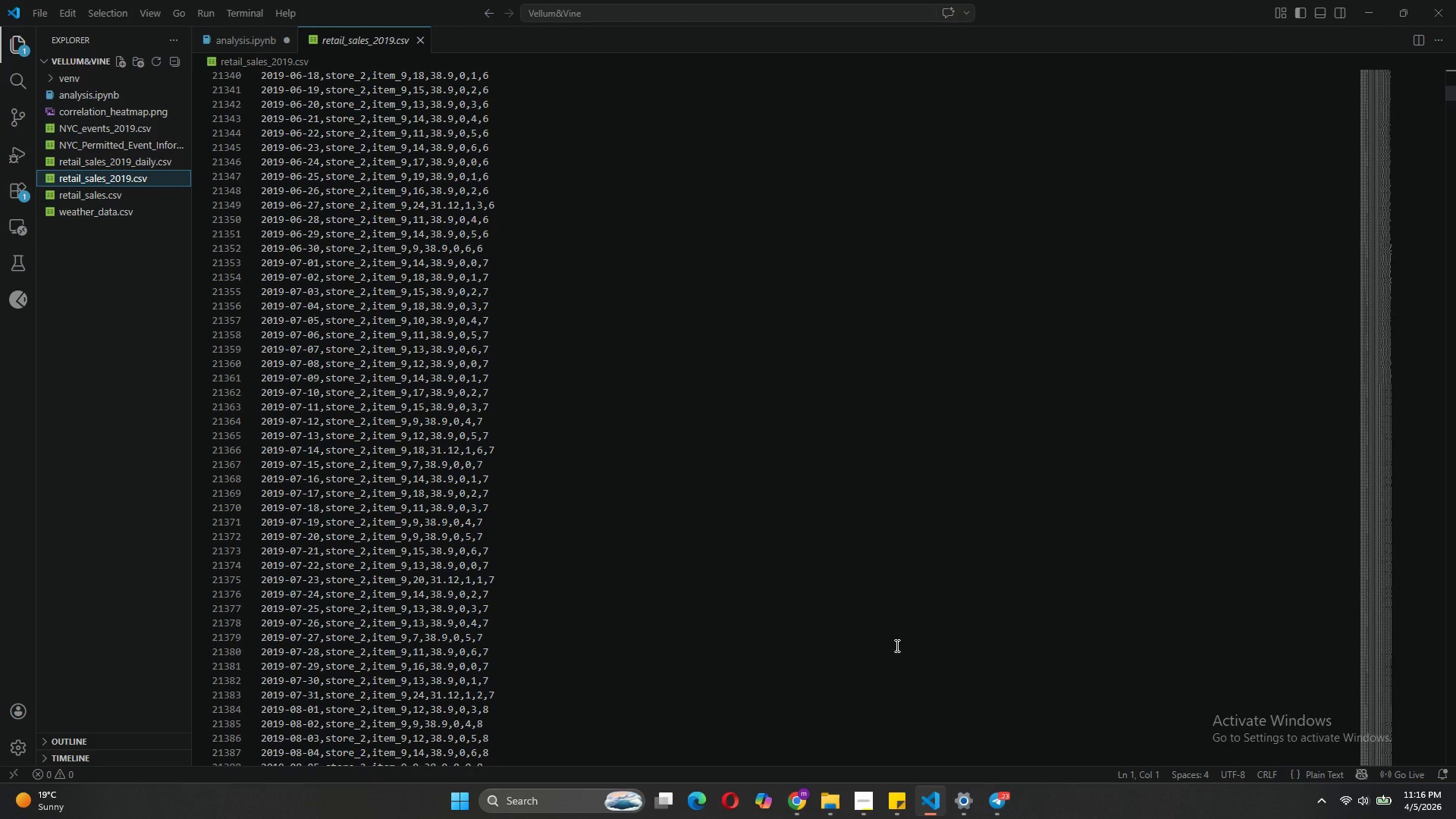 
left_click([1000, 805])
 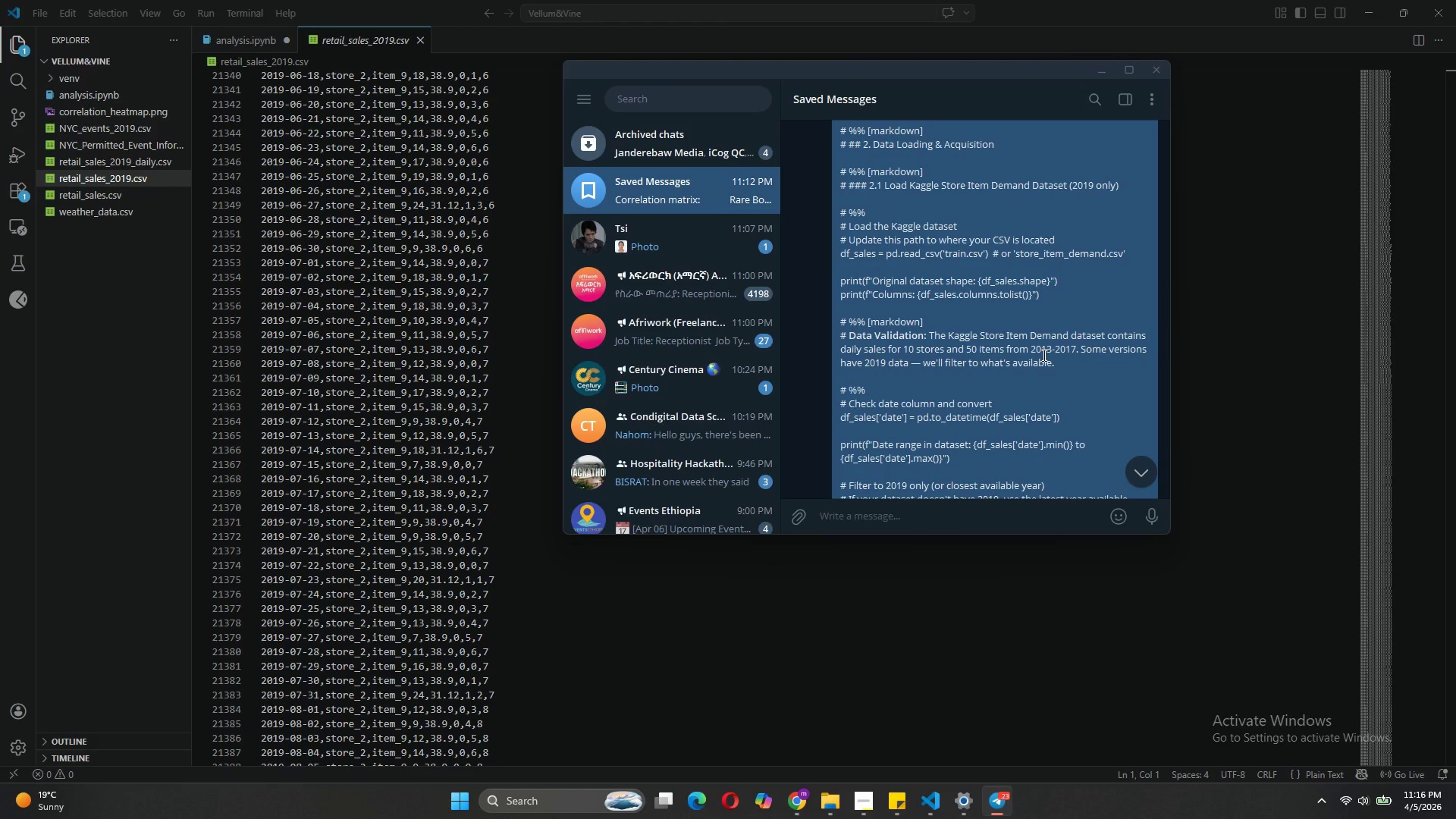 
wait(10.08)
 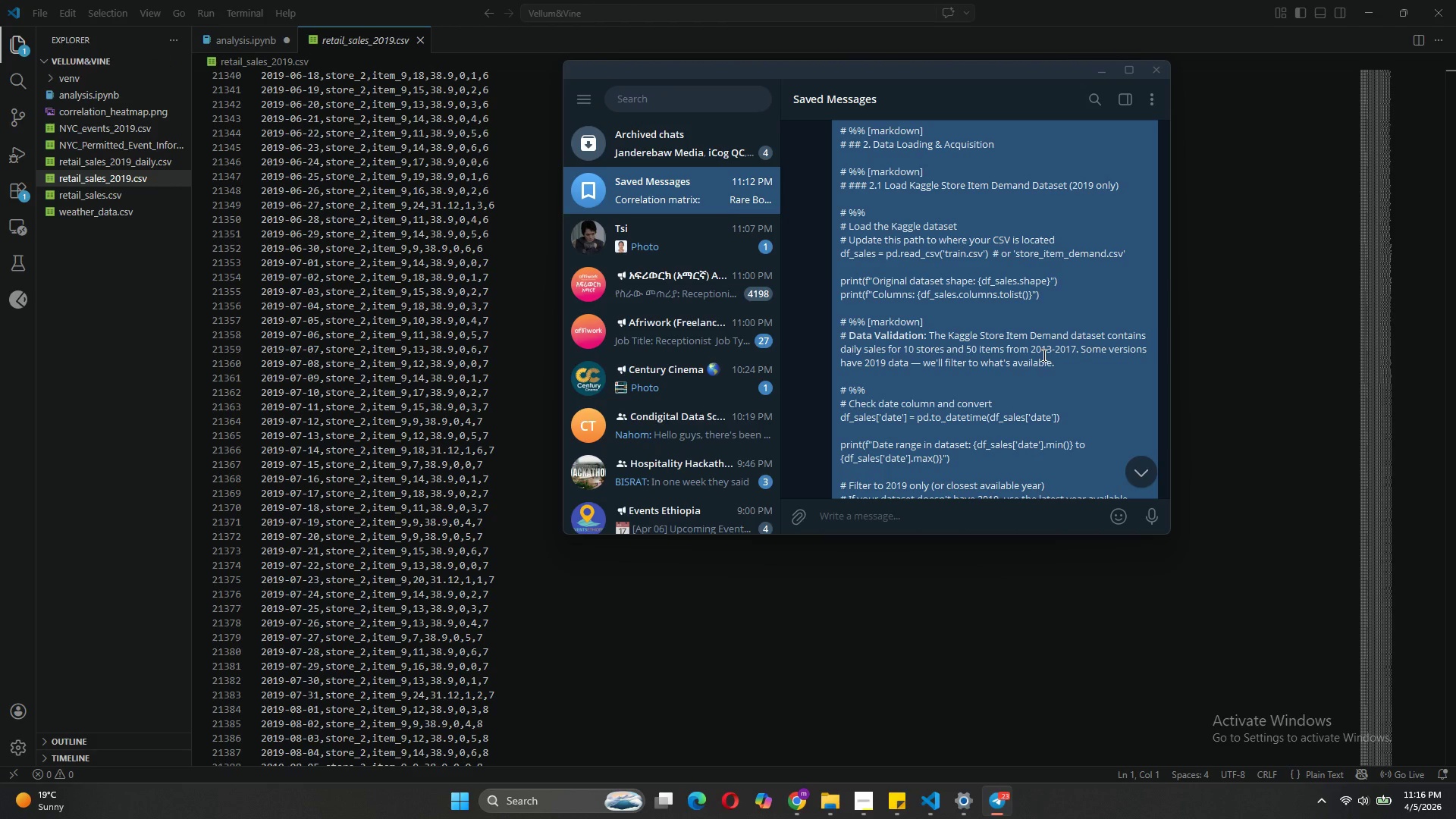 
left_click([434, 503])
 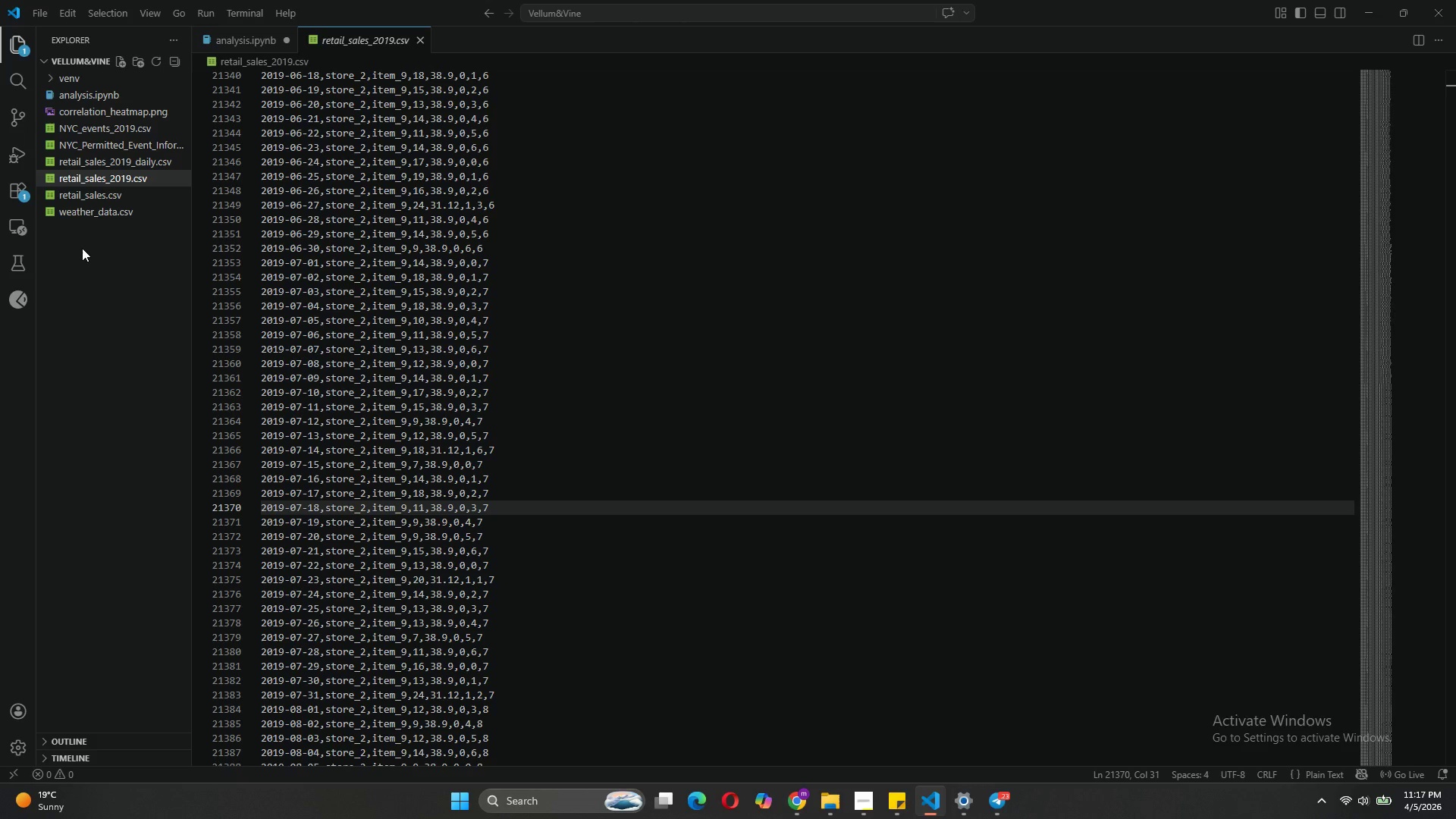 
wait(46.91)
 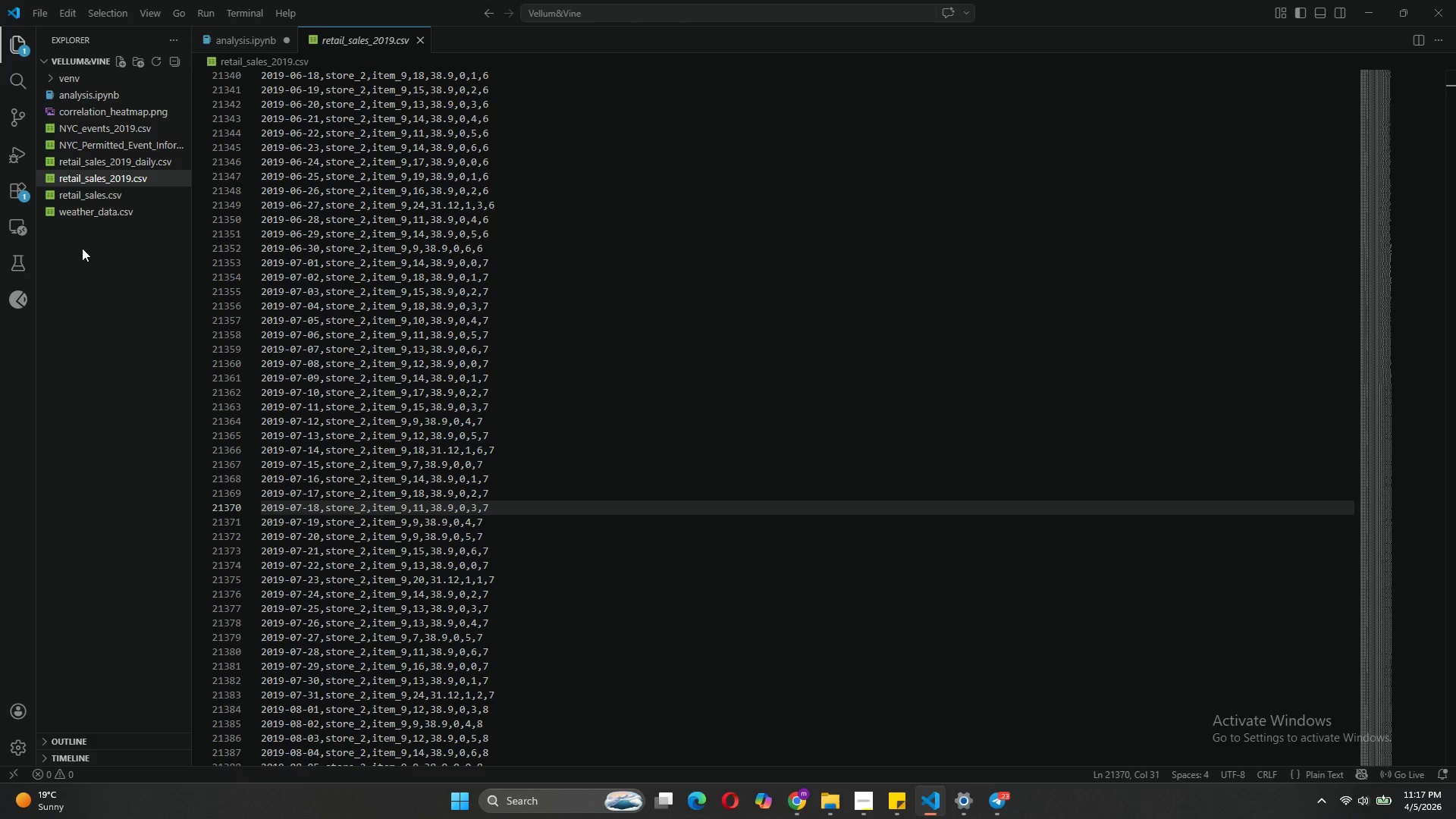 
left_click([1007, 713])
 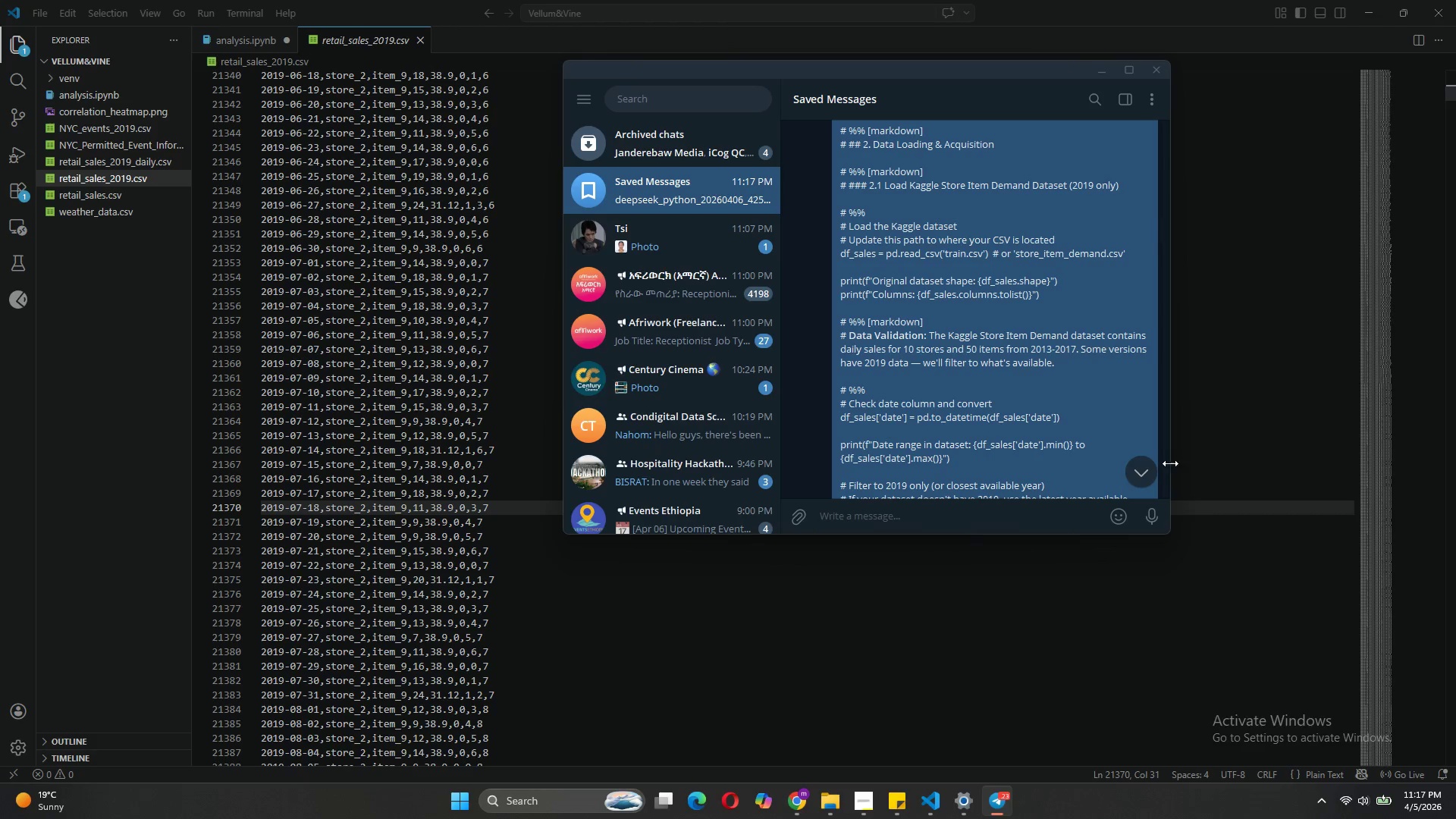 
left_click([1147, 473])
 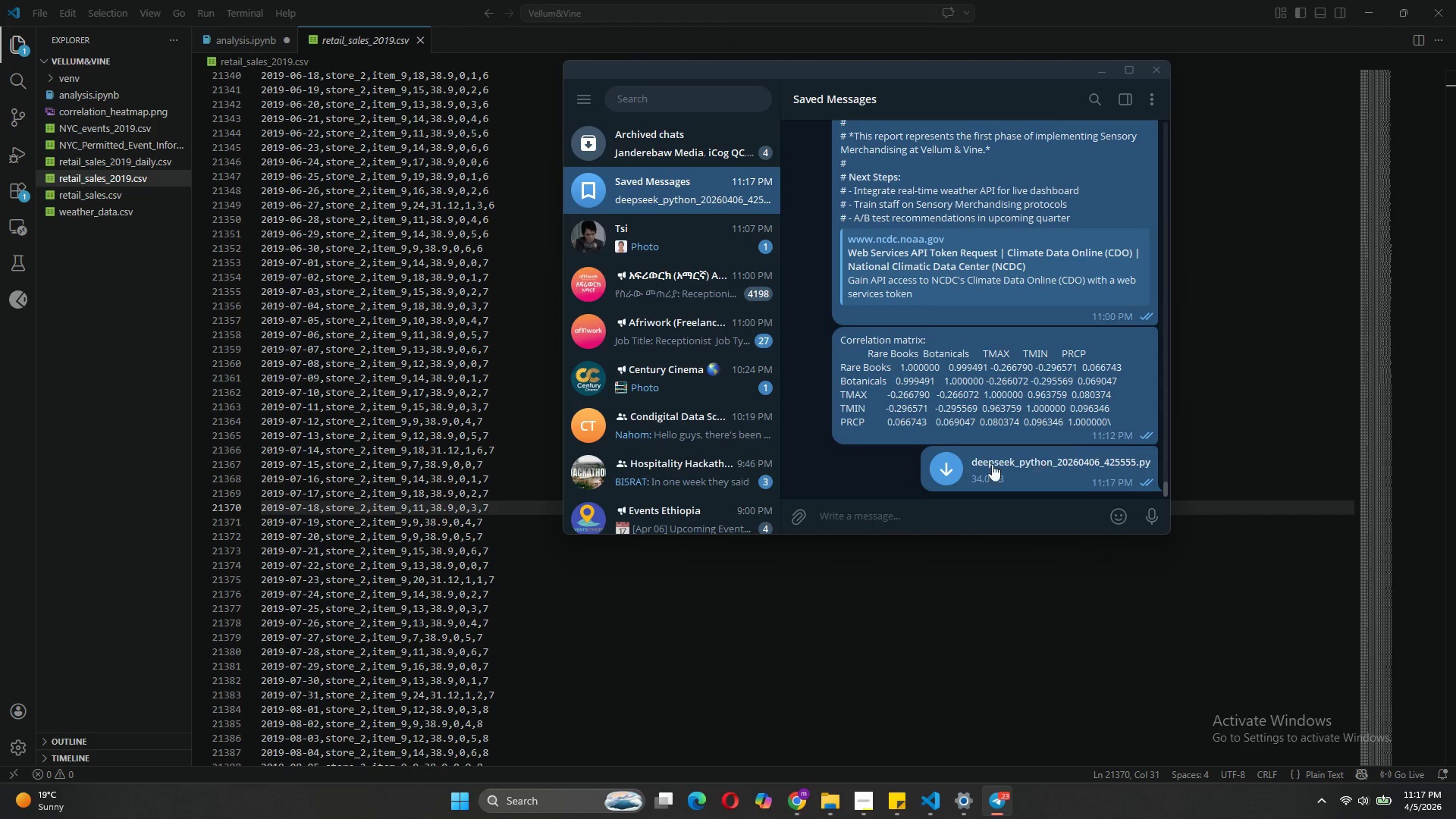 
left_click([948, 469])
 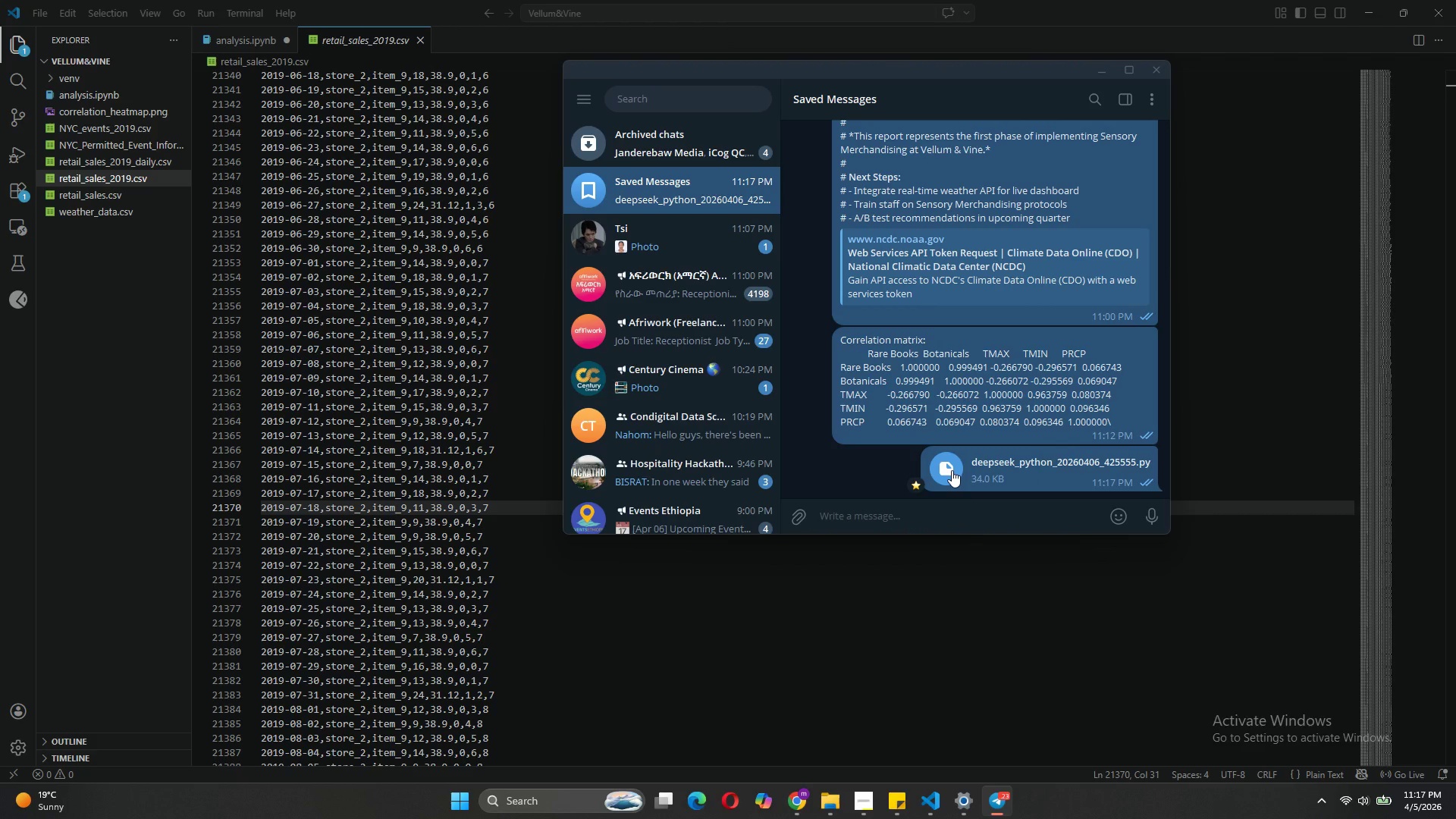 
right_click([952, 470])
 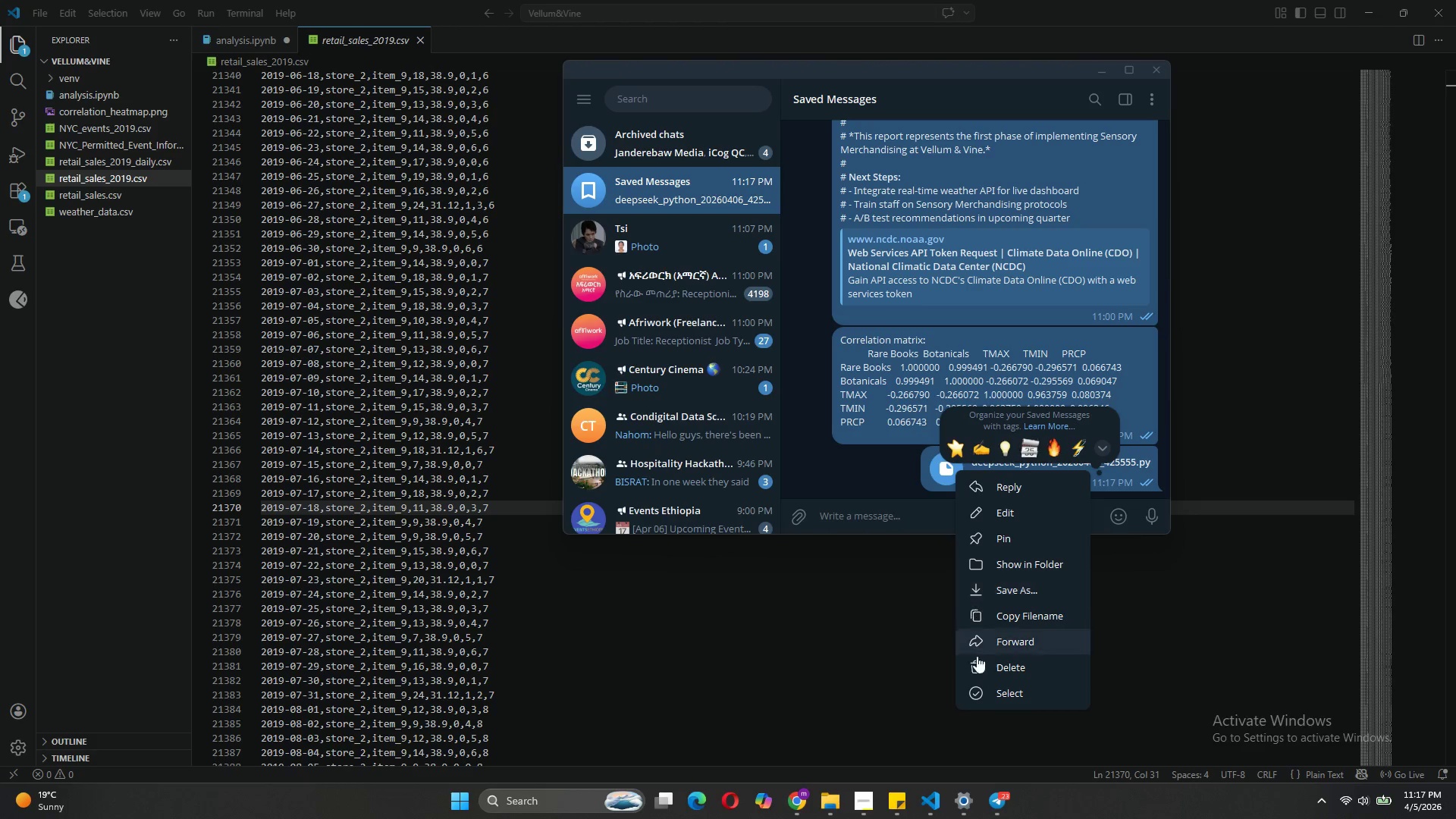 
left_click([940, 480])
 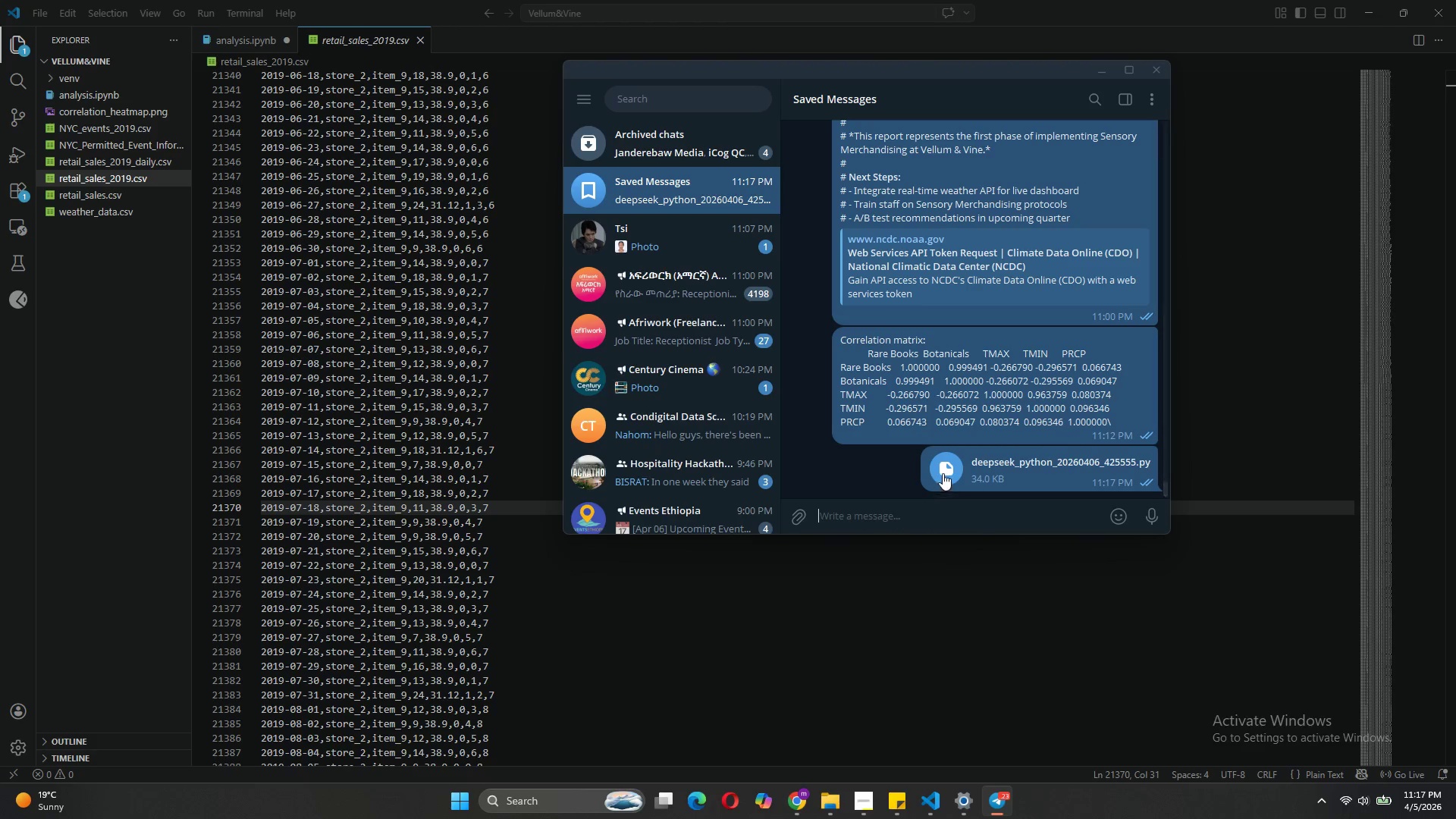 
left_click([943, 473])
 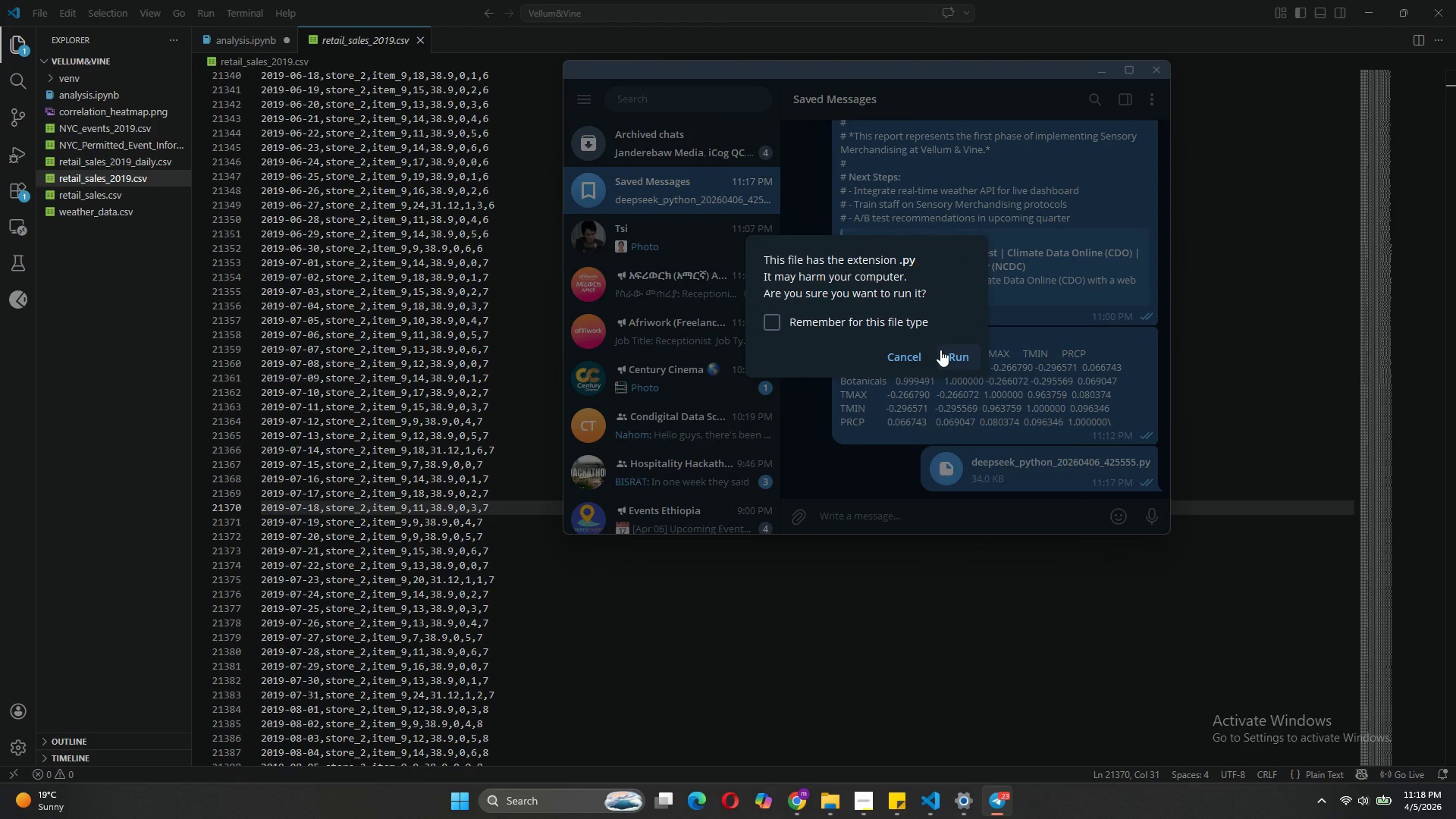 
wait(6.75)
 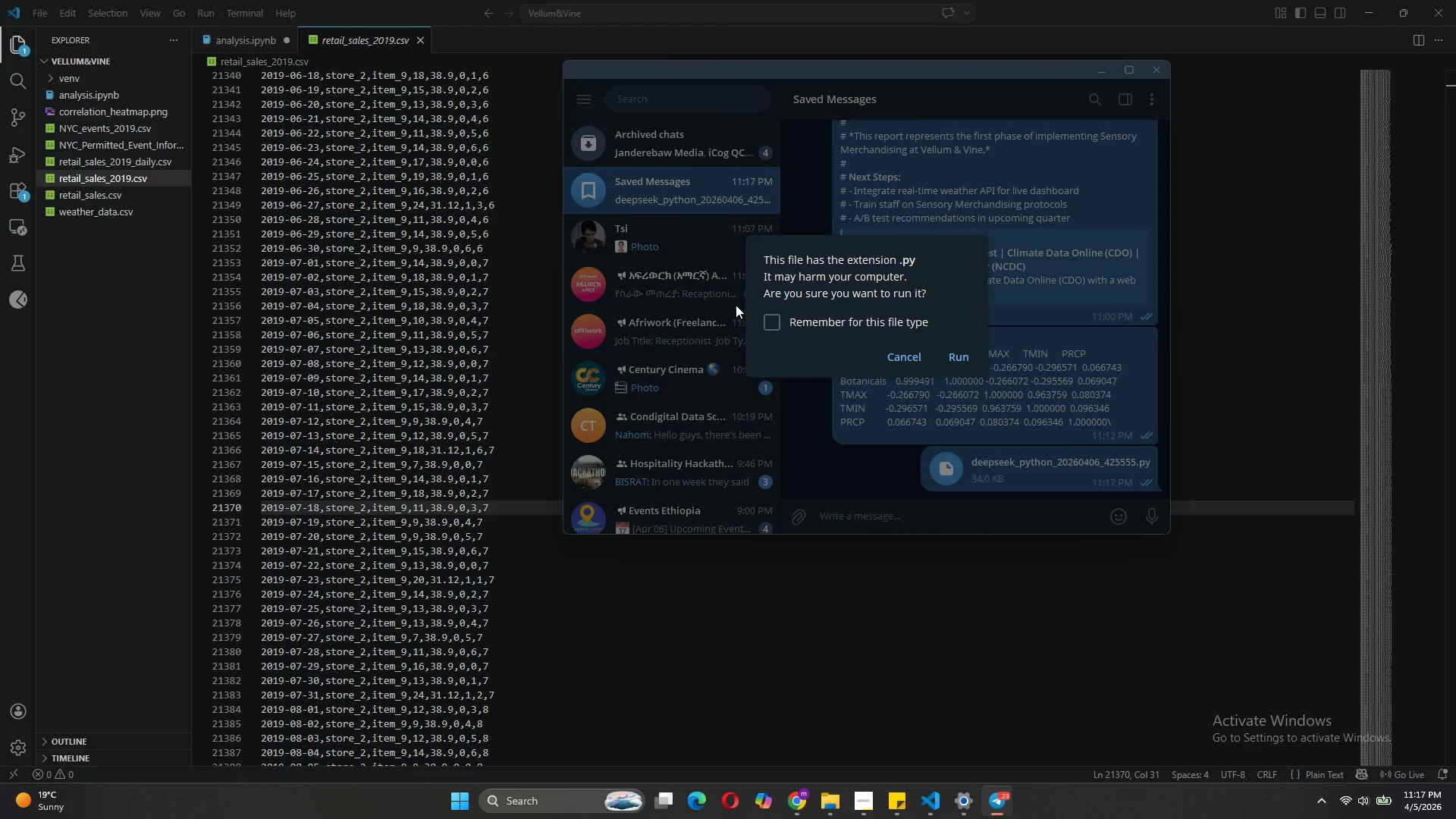 
left_click([924, 361])
 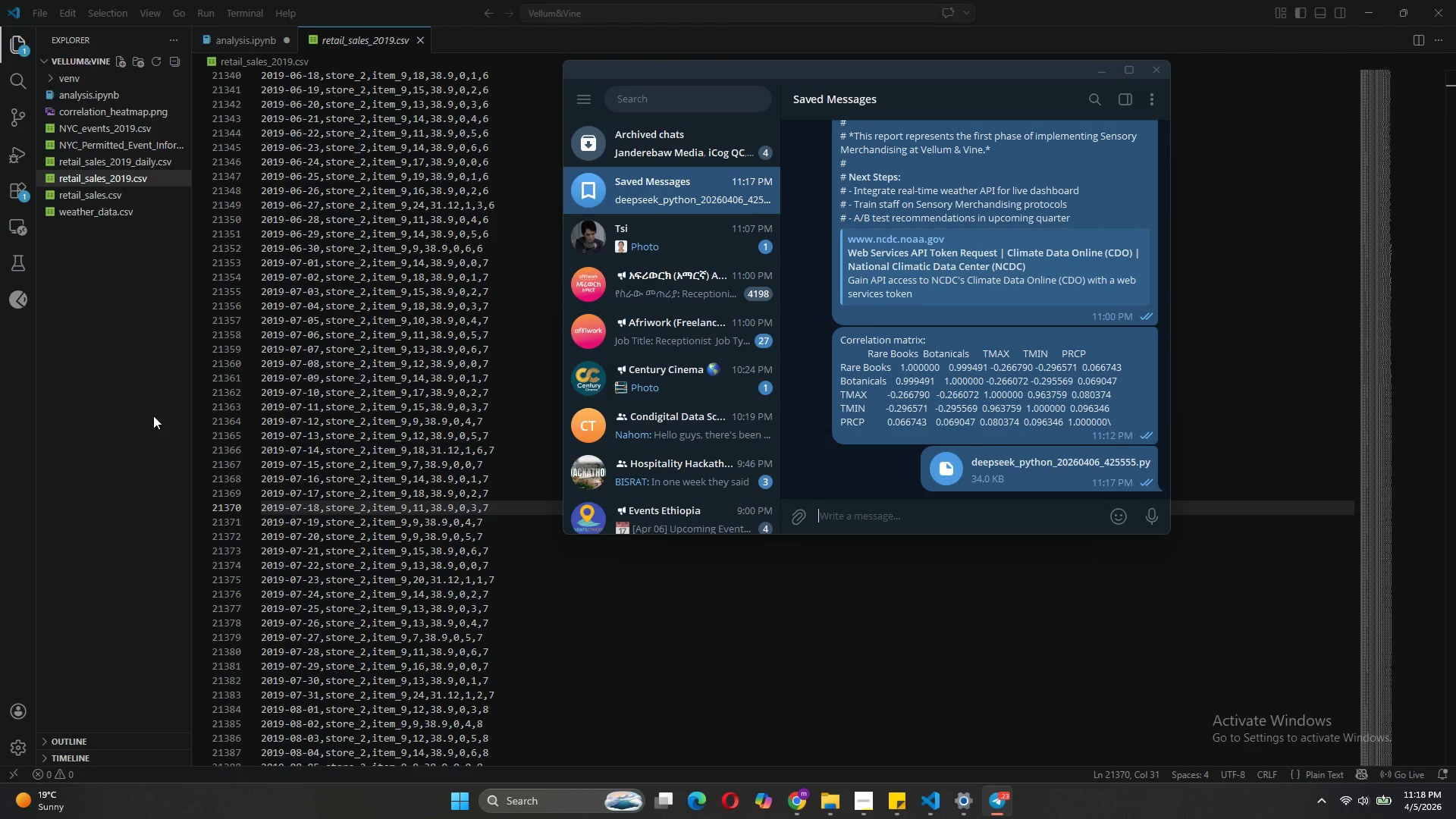 
wait(10.81)
 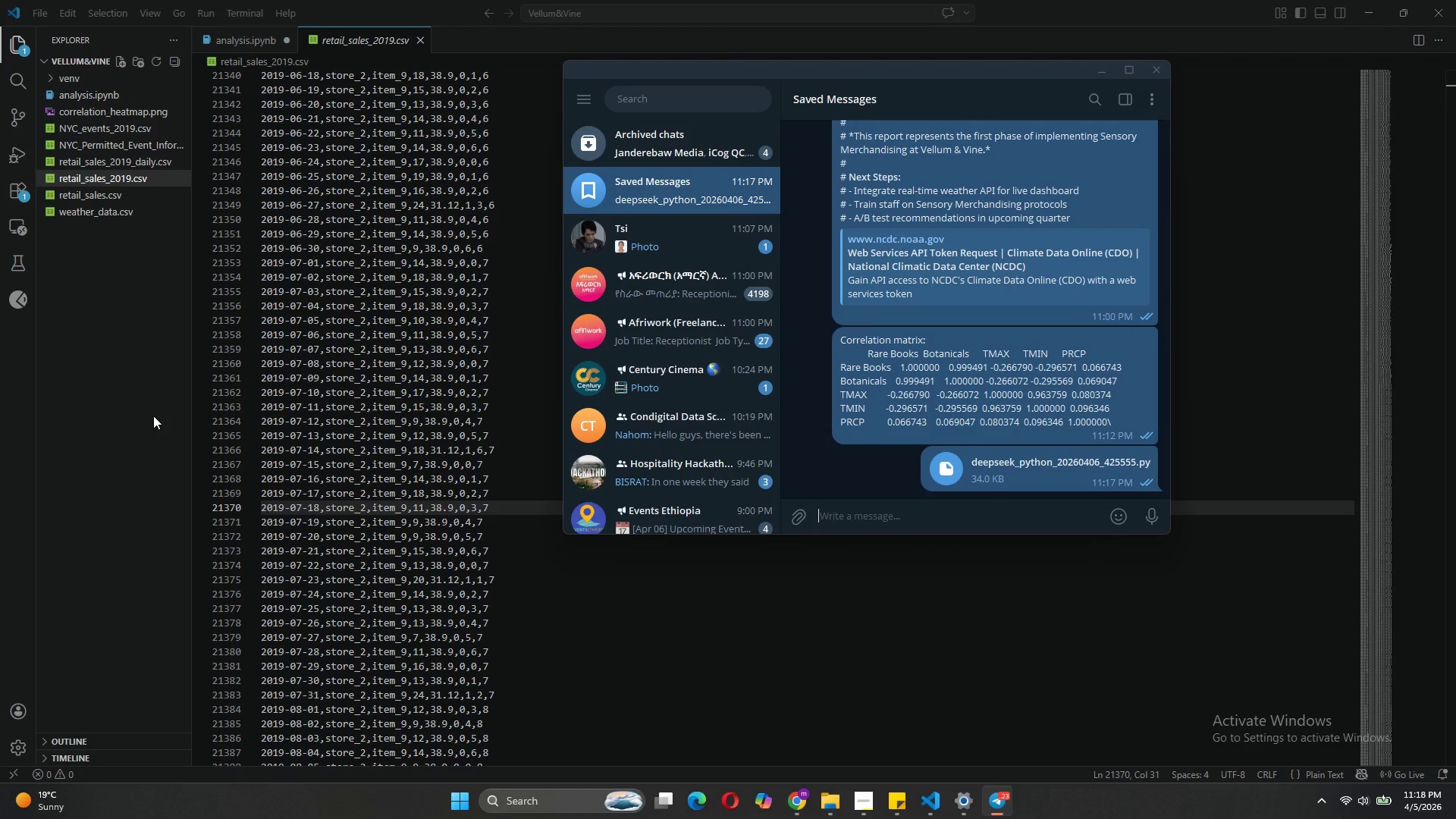 
left_click([649, 278])
 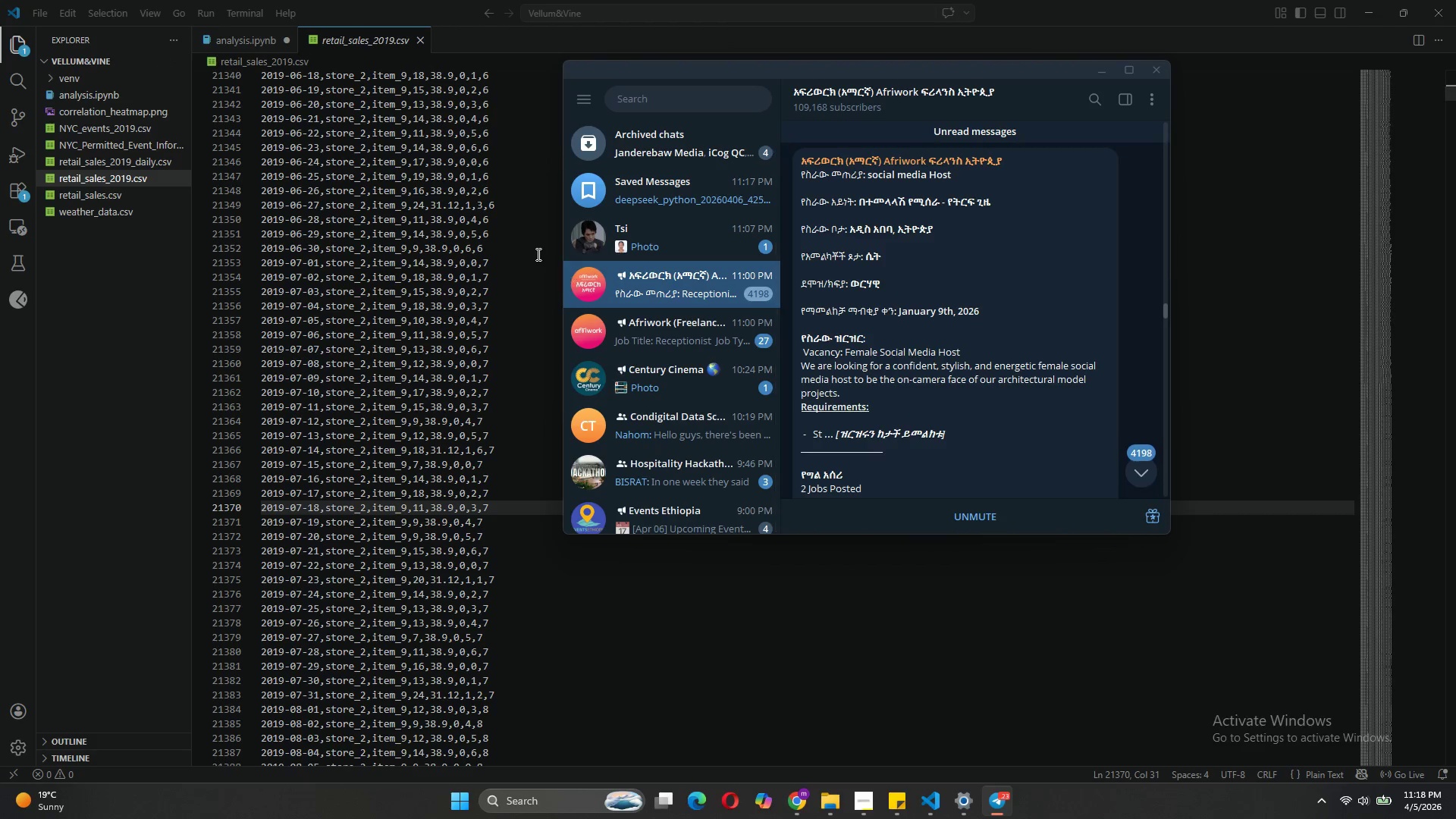 
left_click([537, 254])
 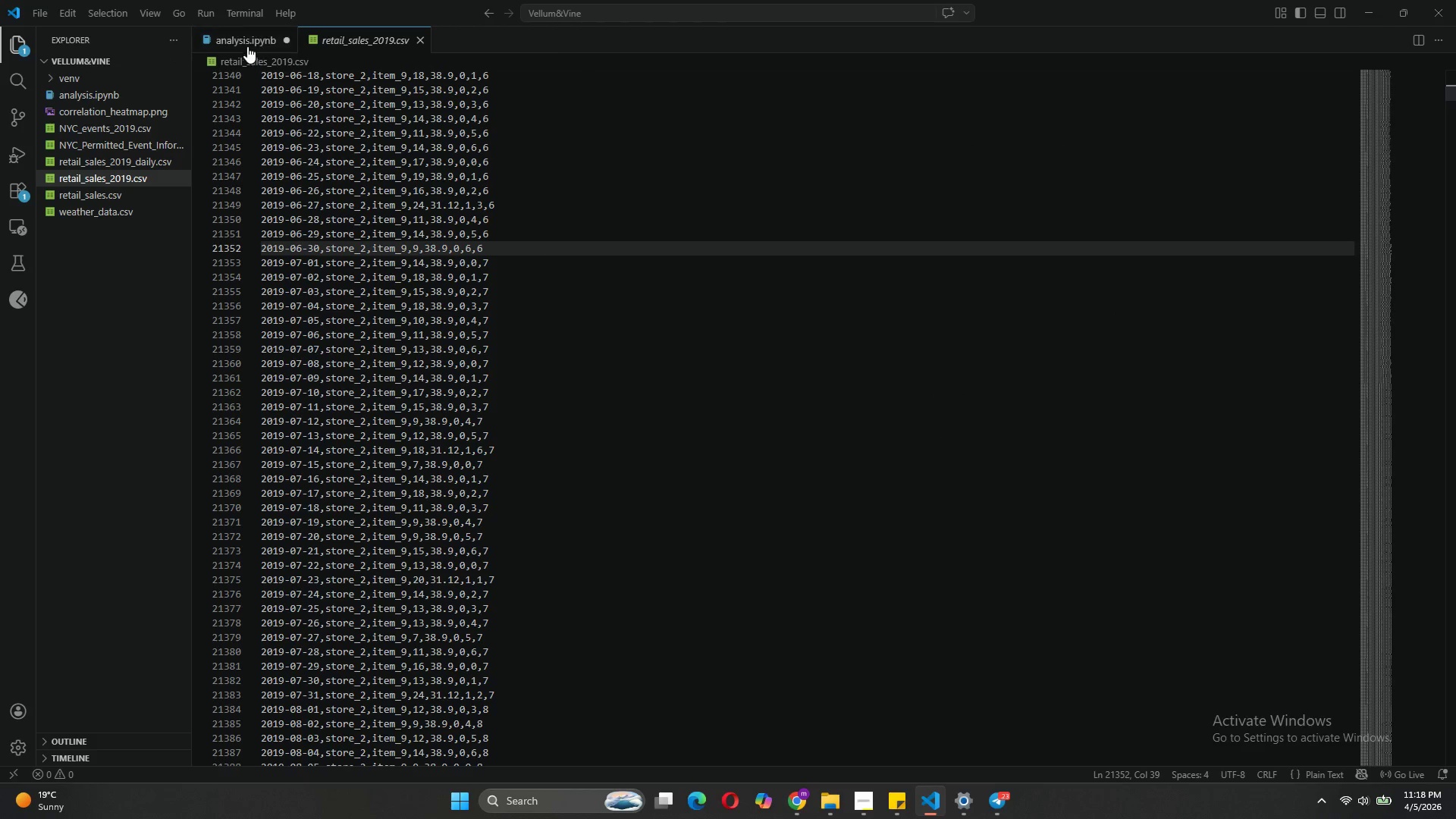 
left_click([240, 25])
 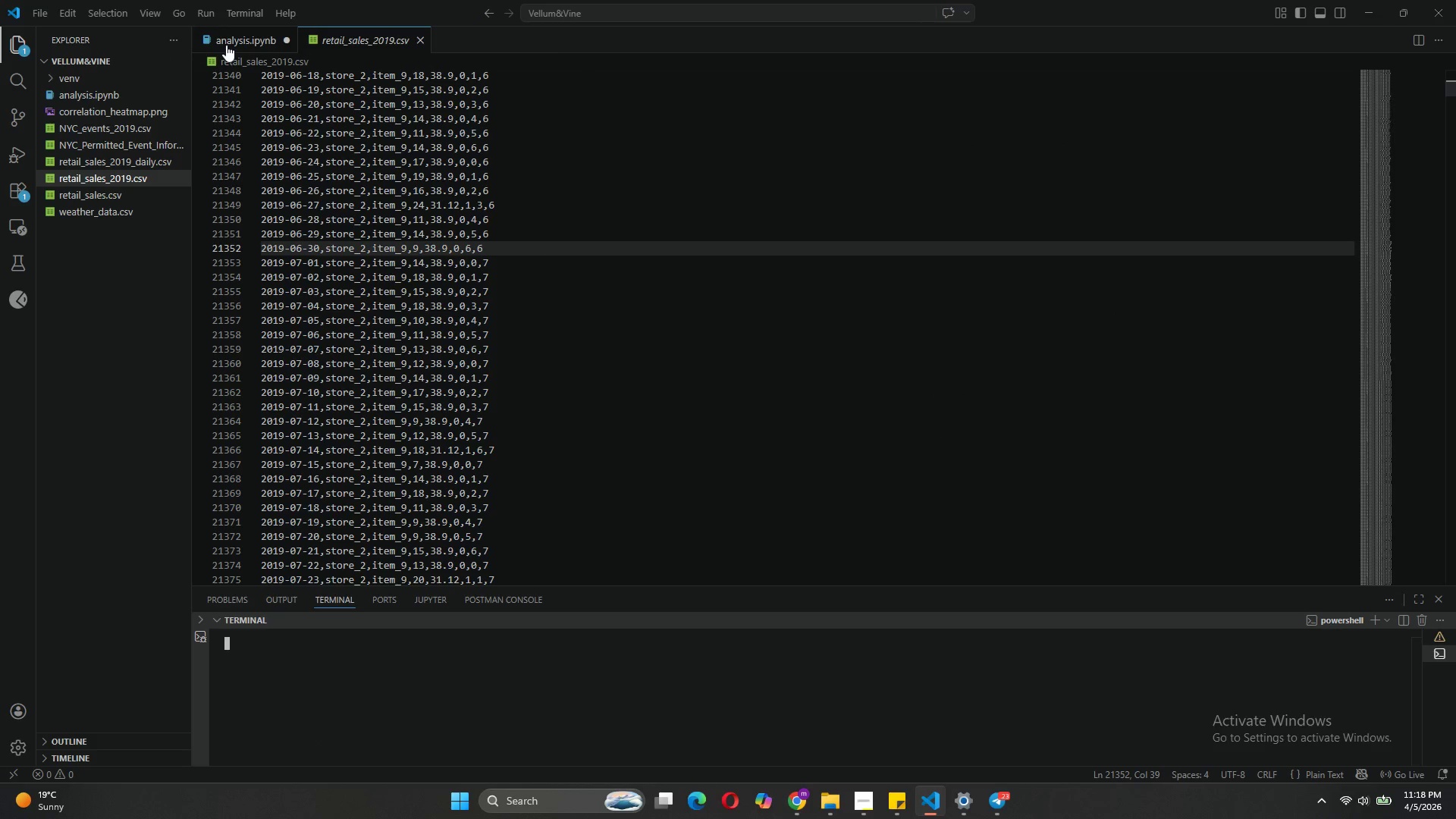 
left_click([226, 45])
 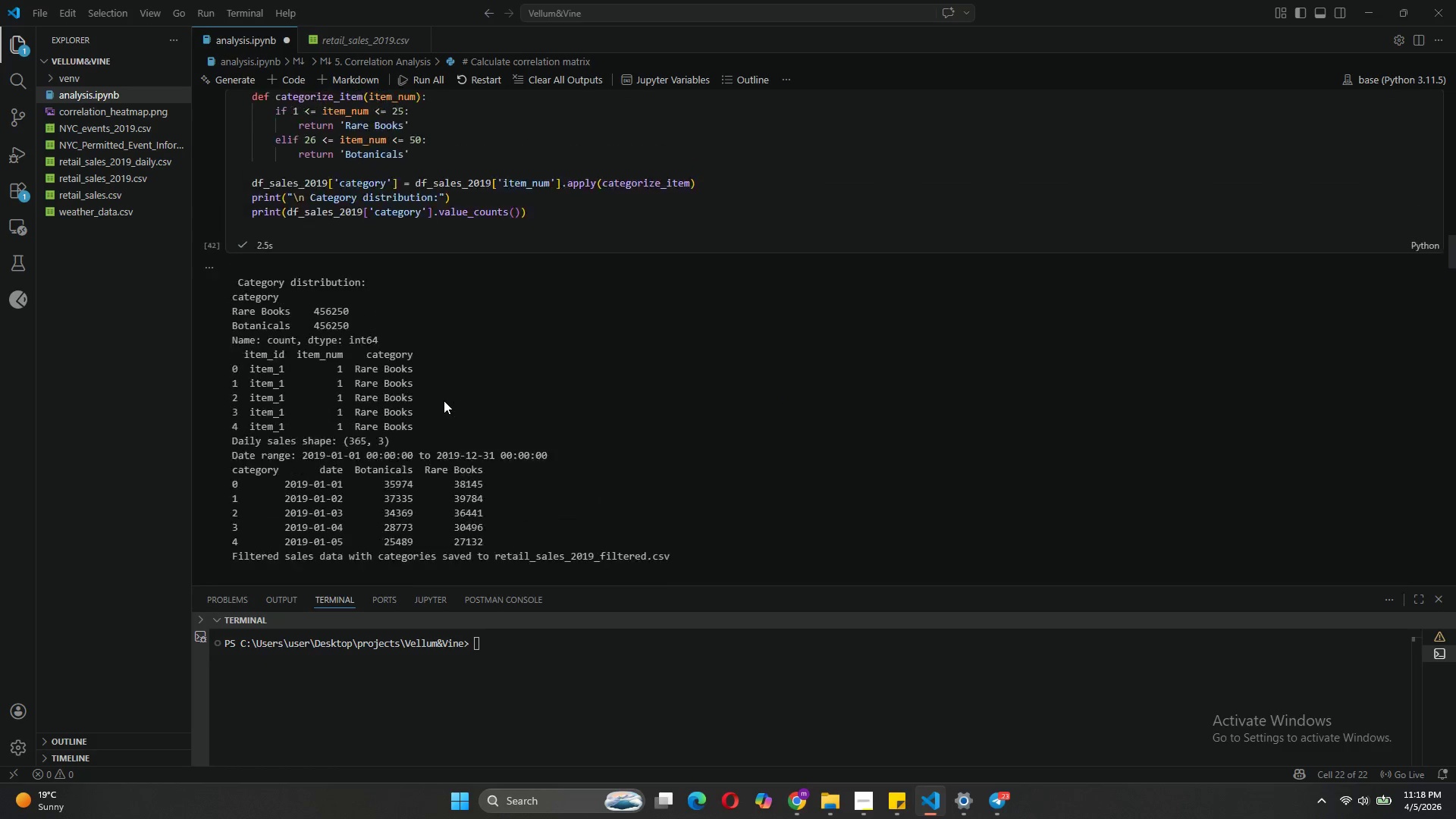 
wait(10.56)
 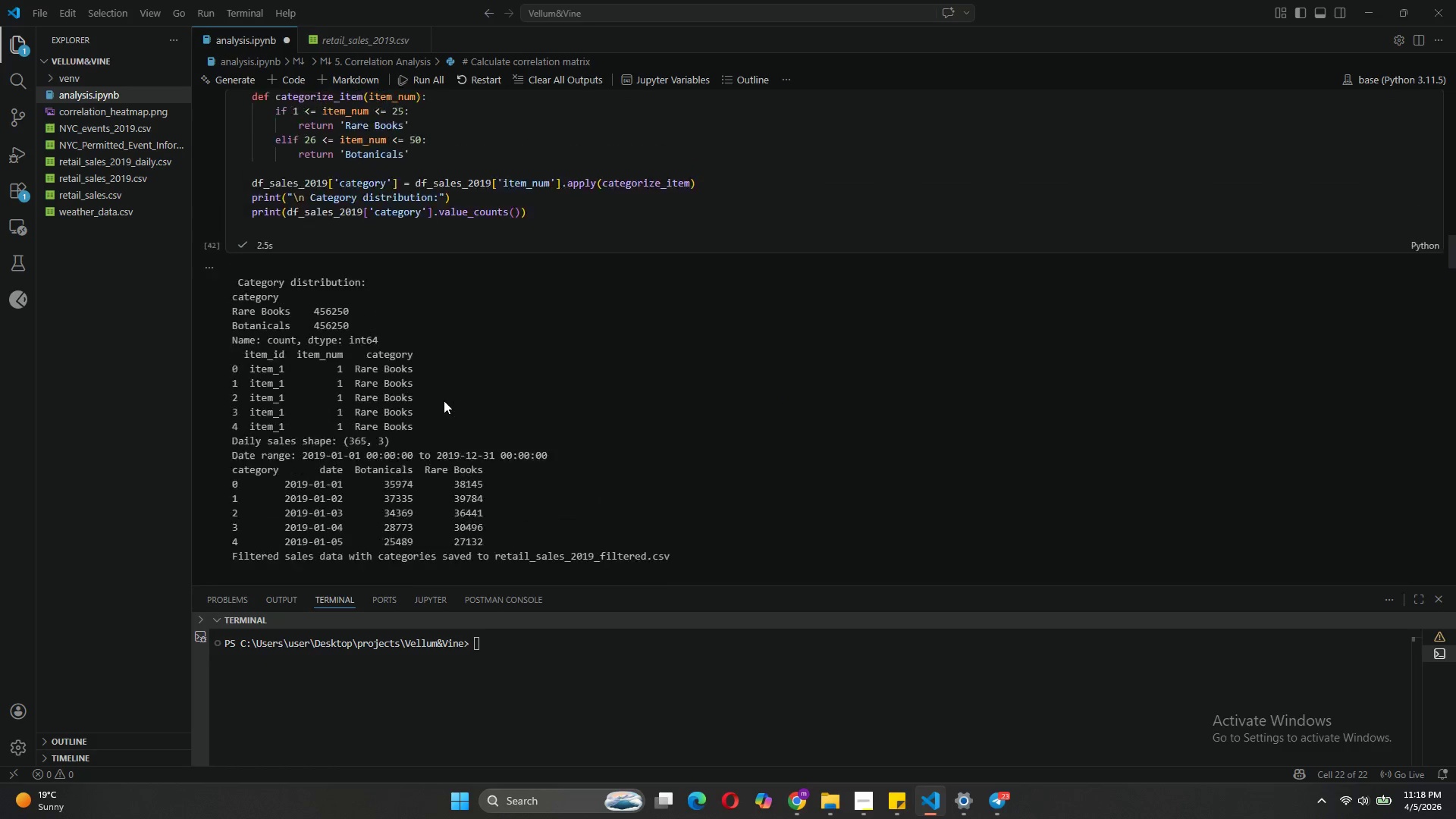 
left_click([1003, 795])
 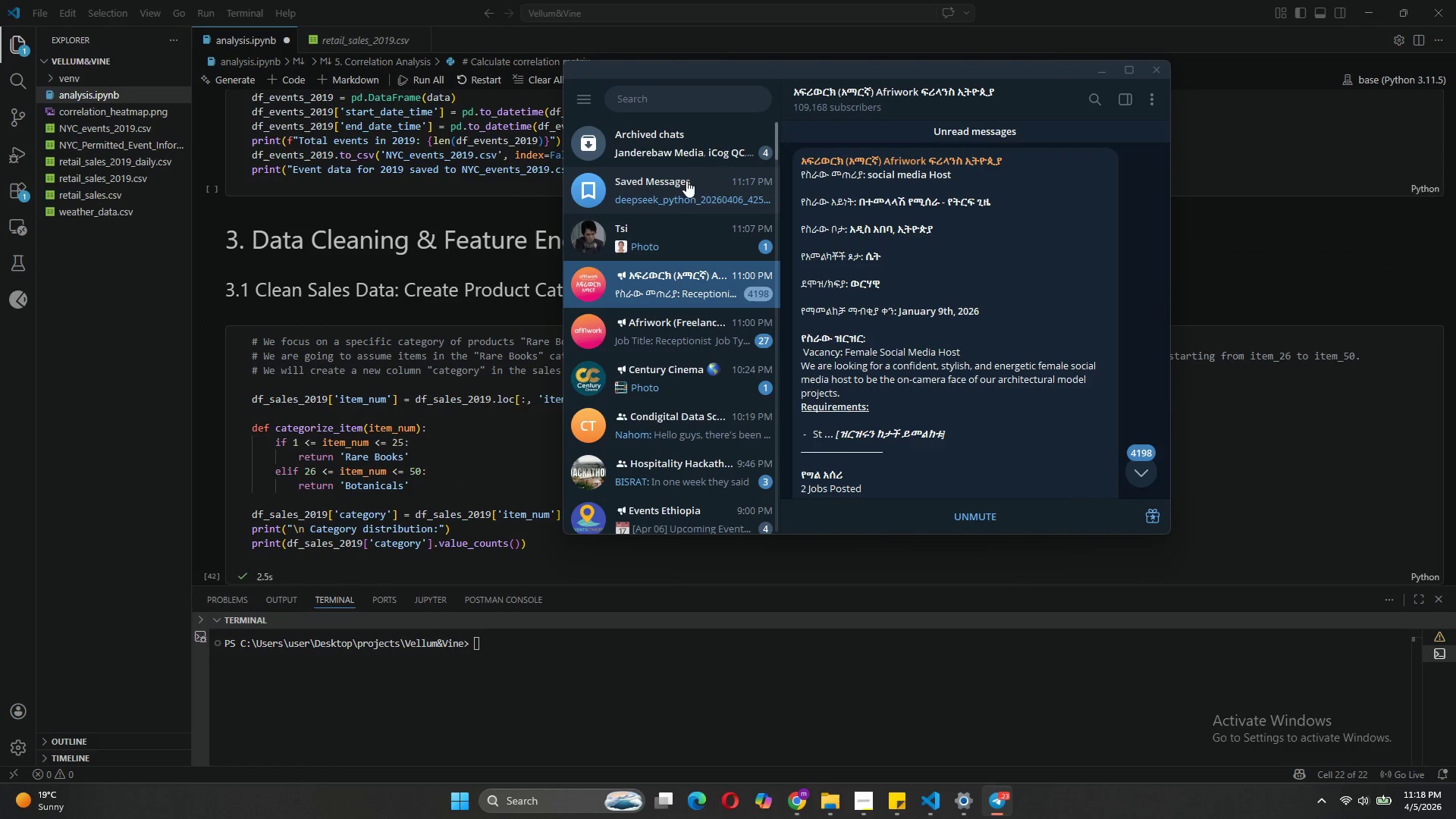 
left_click([671, 180])
 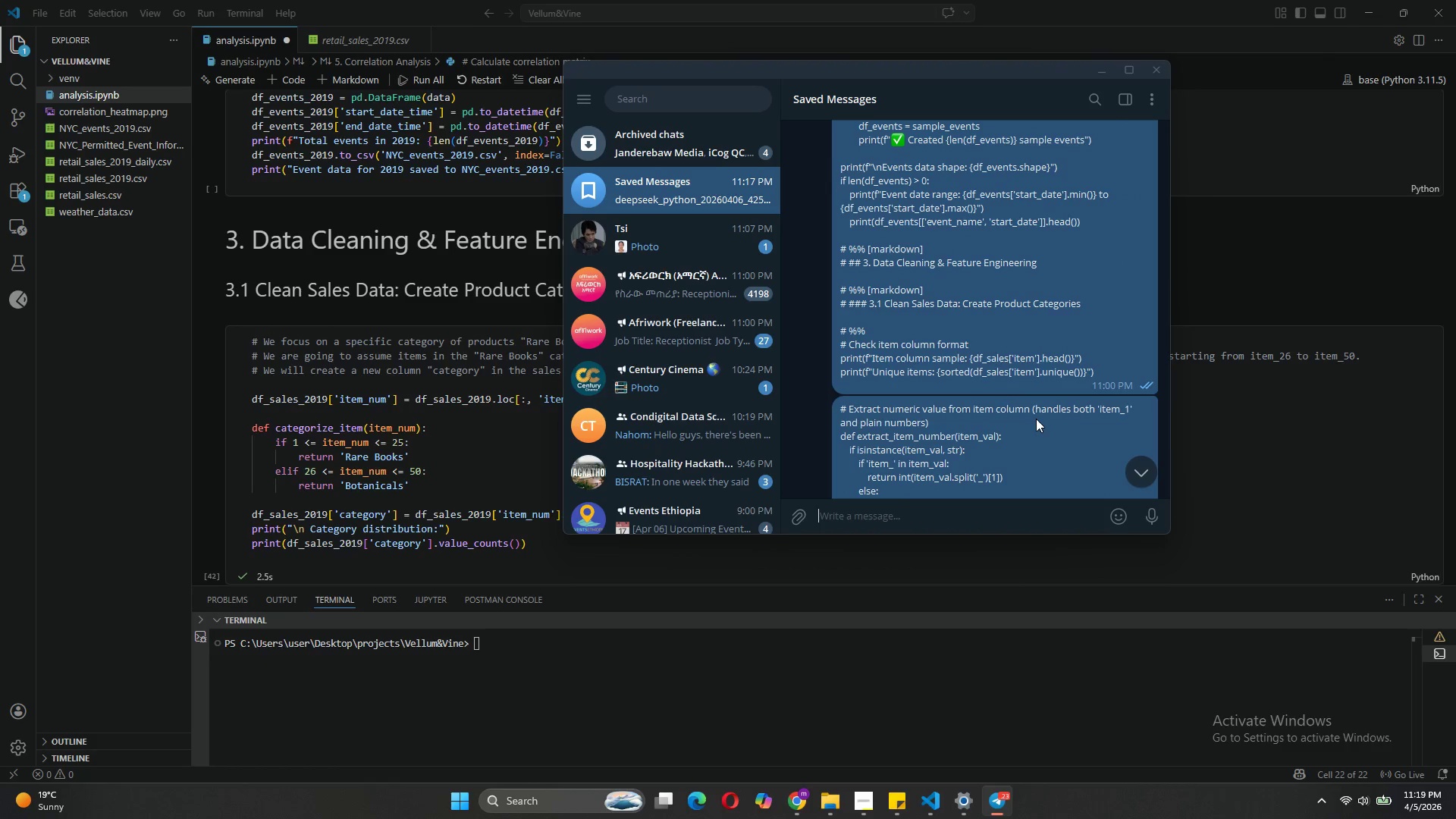 
wait(38.19)
 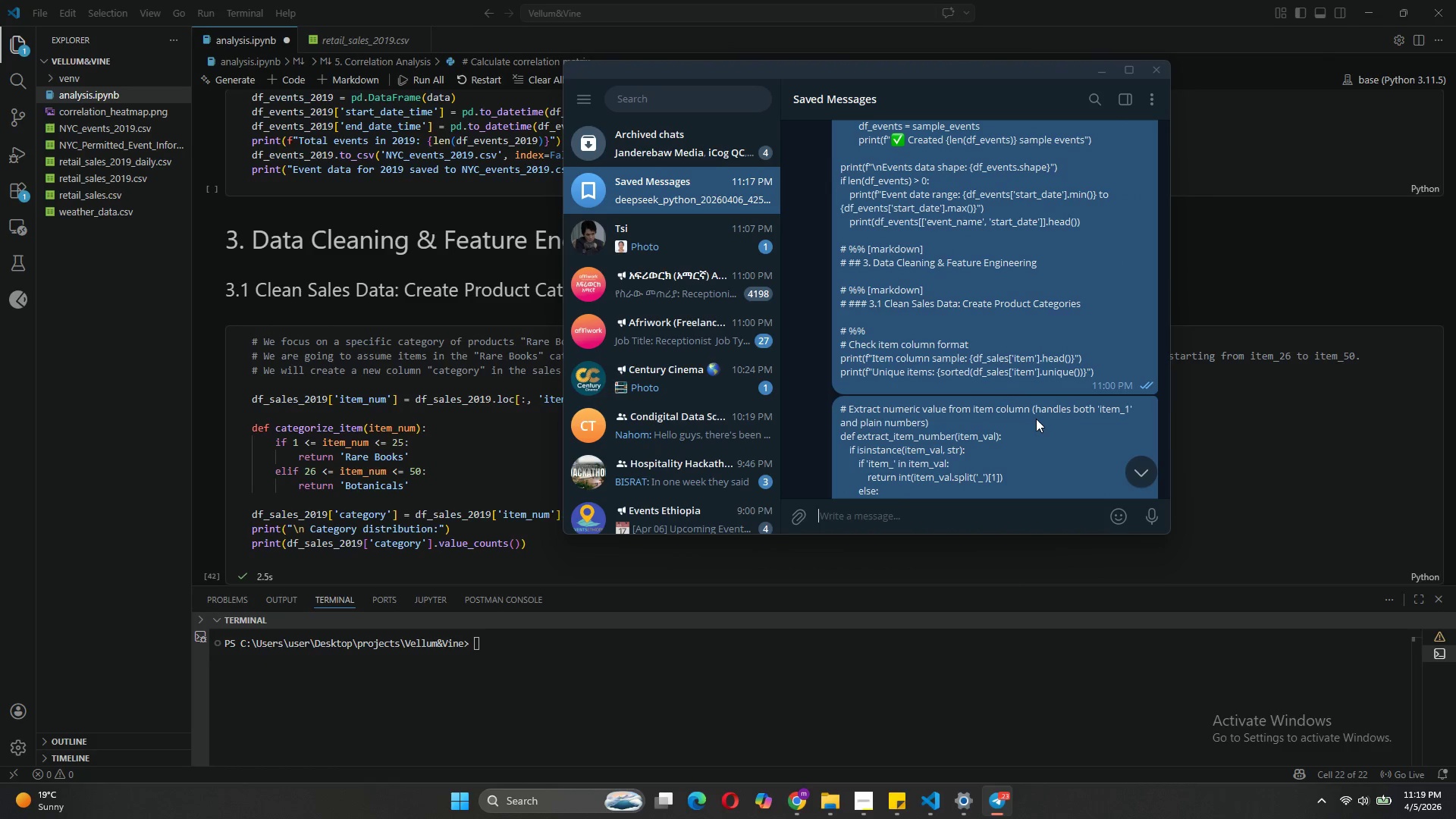 
left_click_drag(start_coordinate=[841, 354], to_coordinate=[869, 397])
 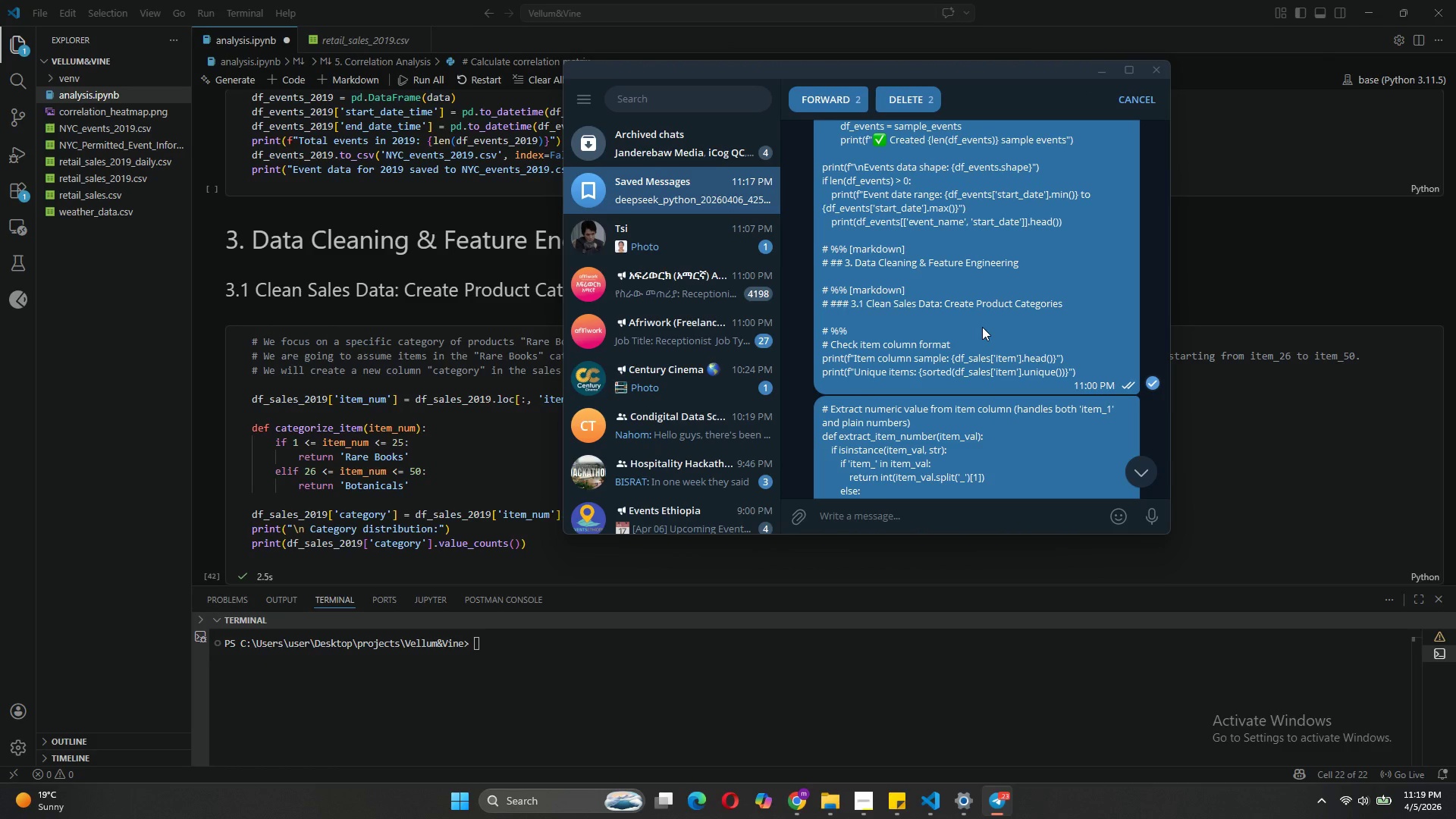 
left_click([982, 327])
 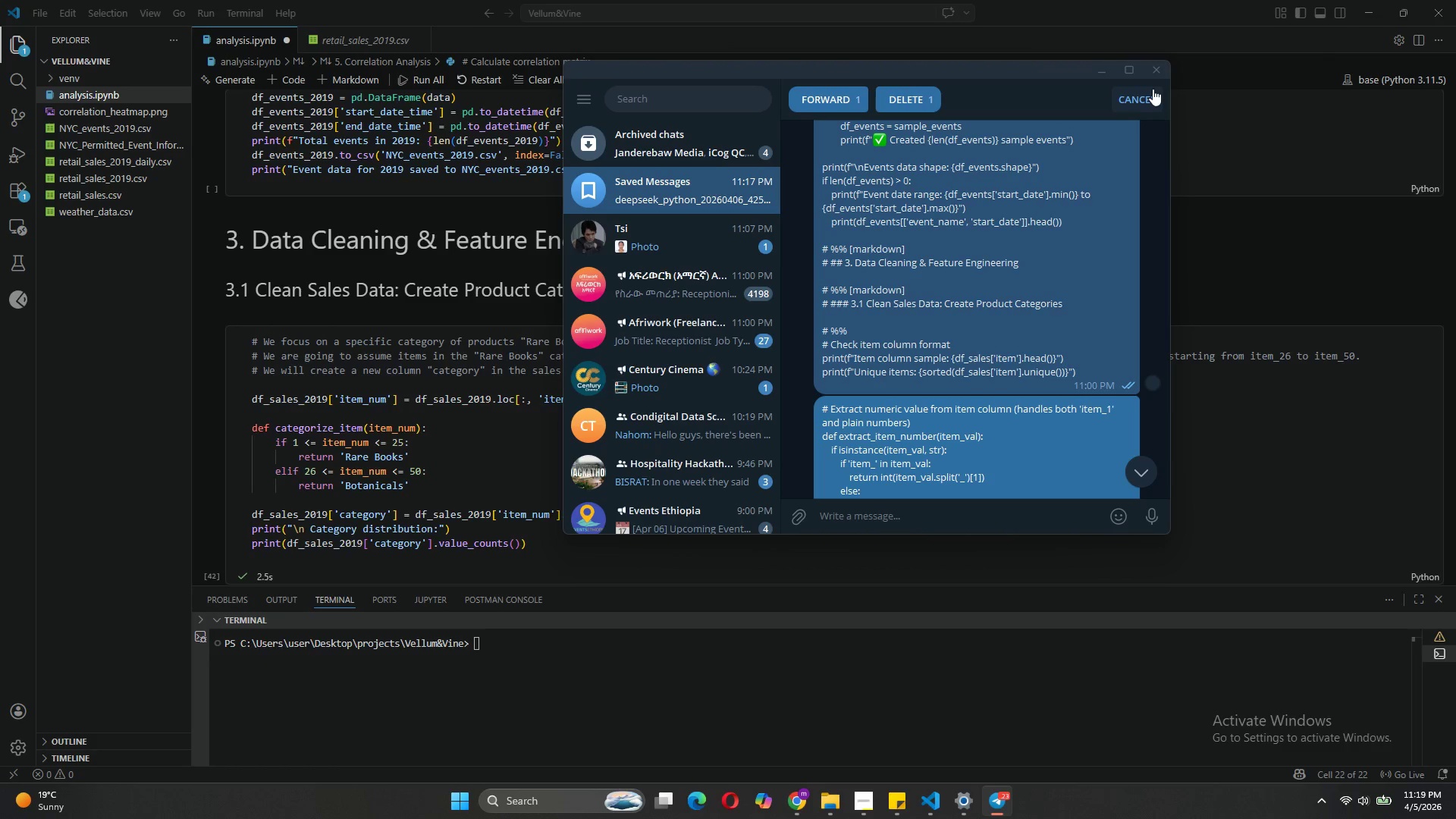 
left_click([1151, 89])
 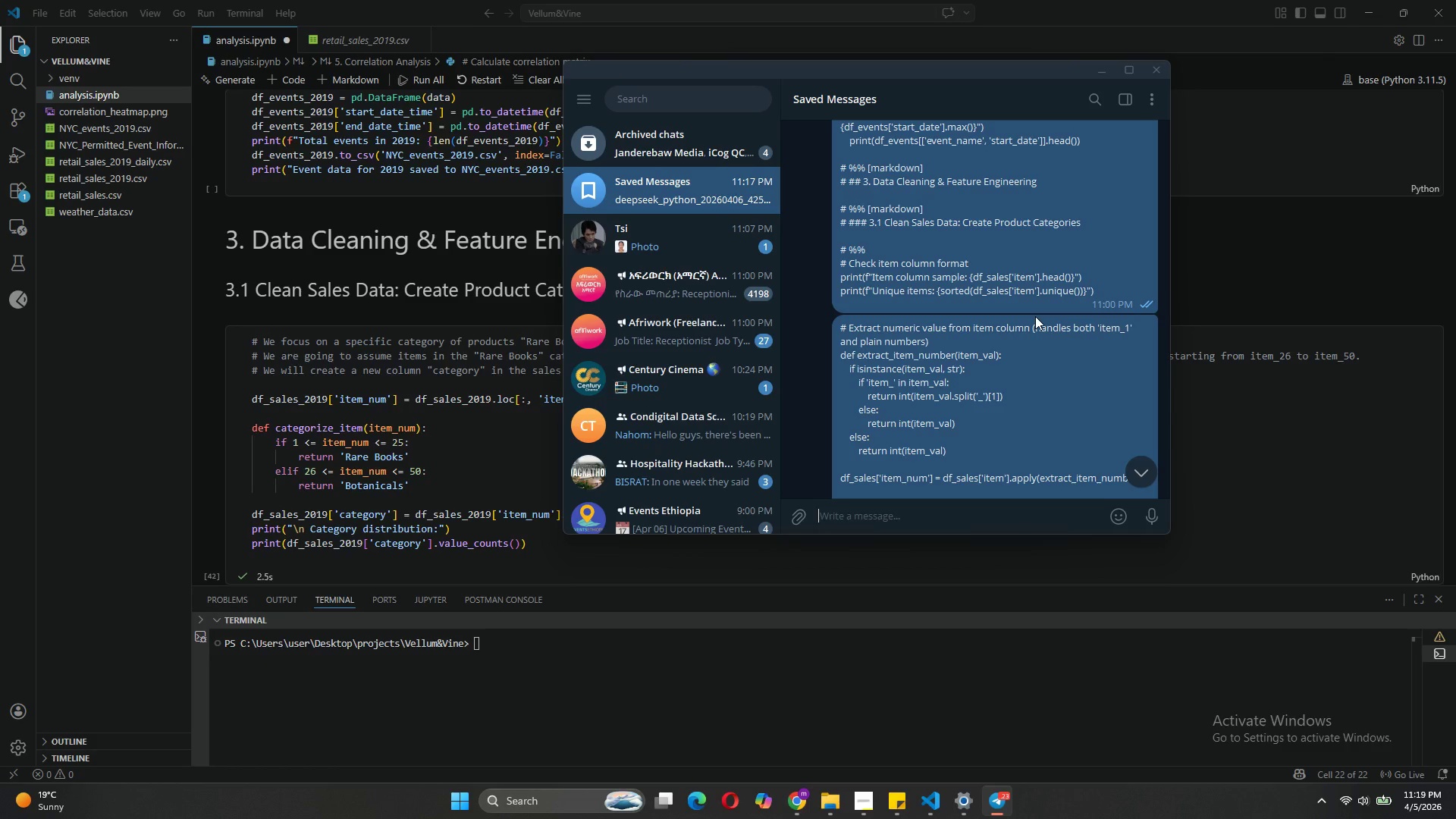 
wait(9.62)
 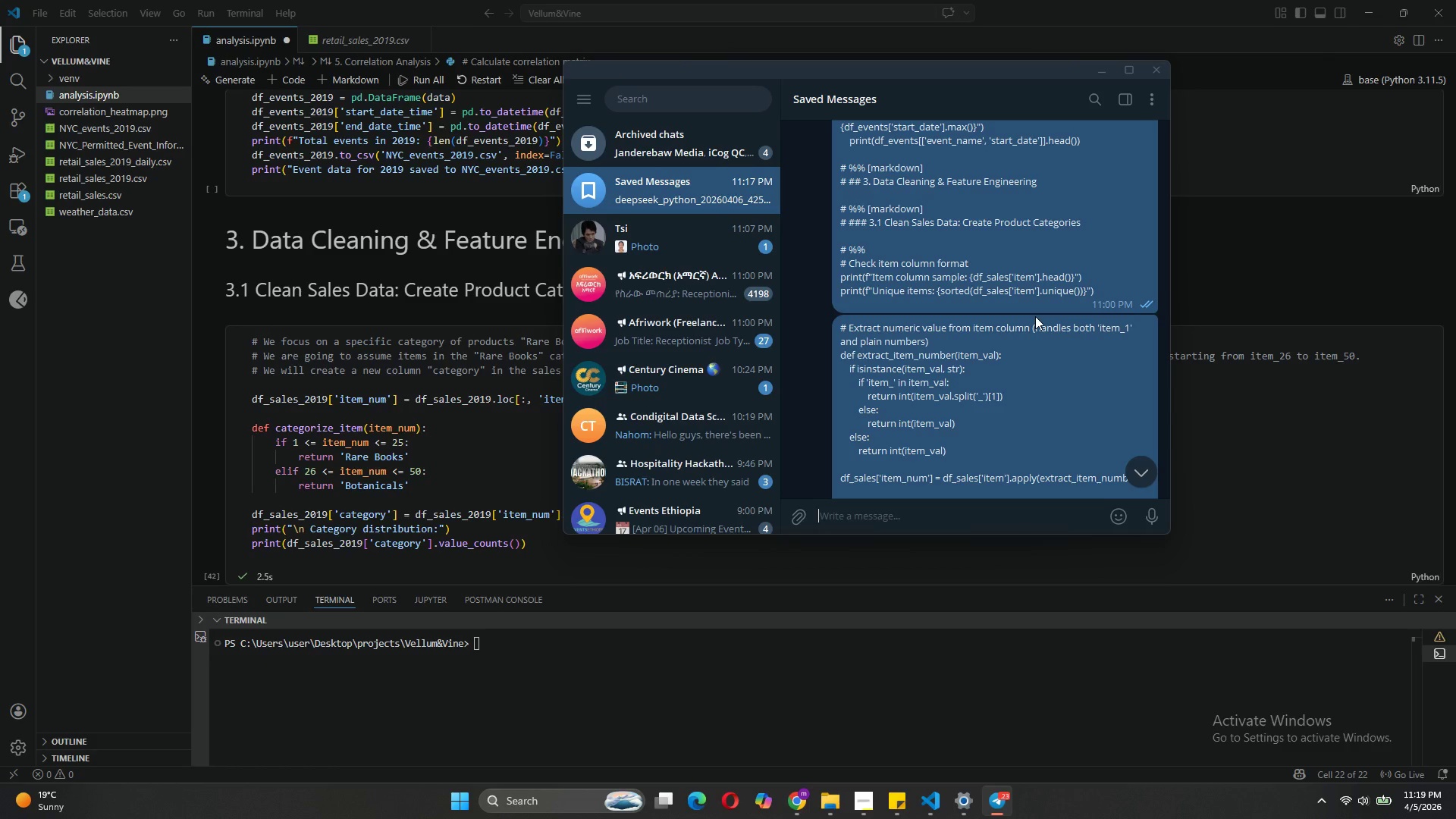 
left_click([465, 463])
 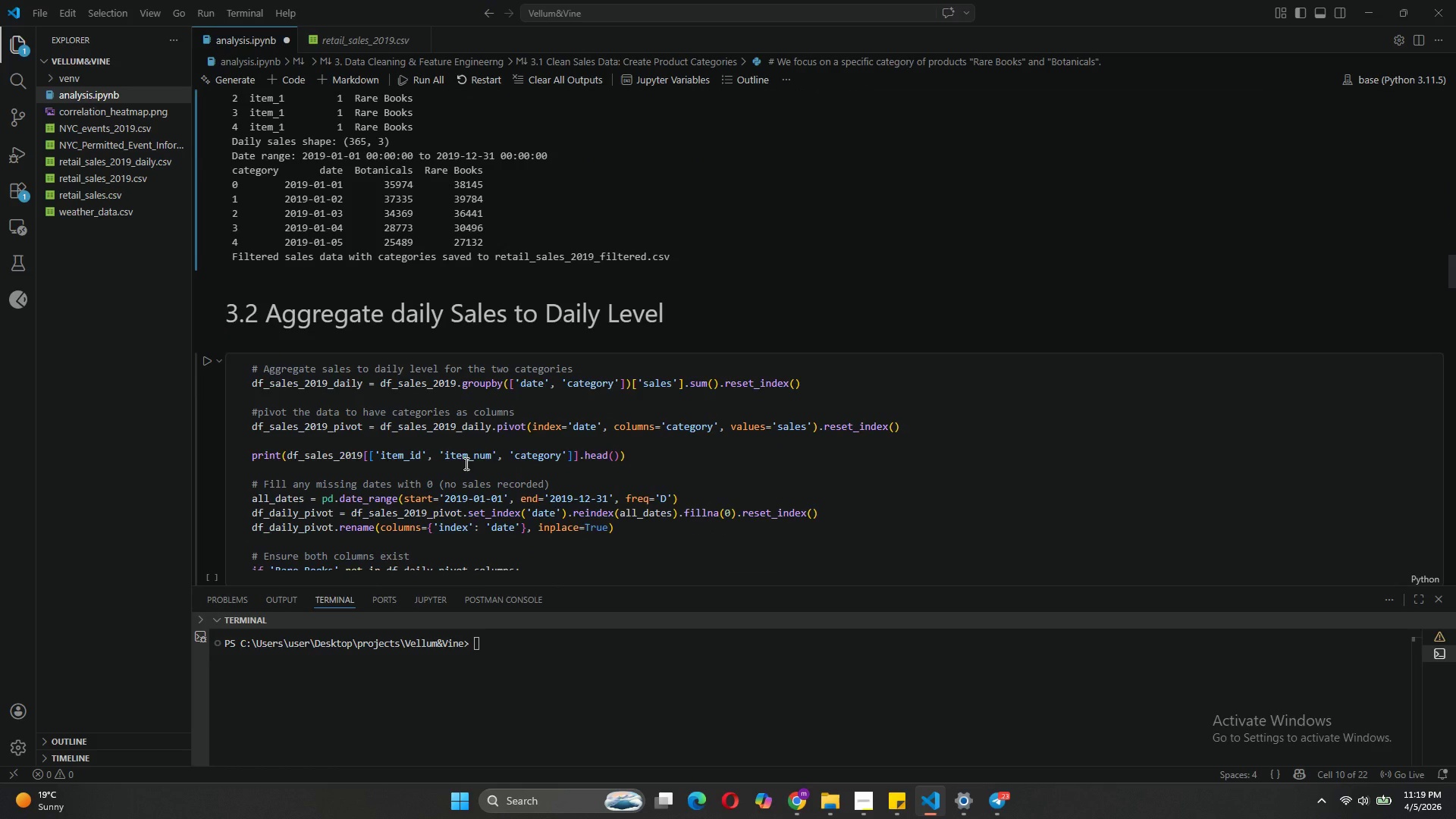 
wait(22.92)
 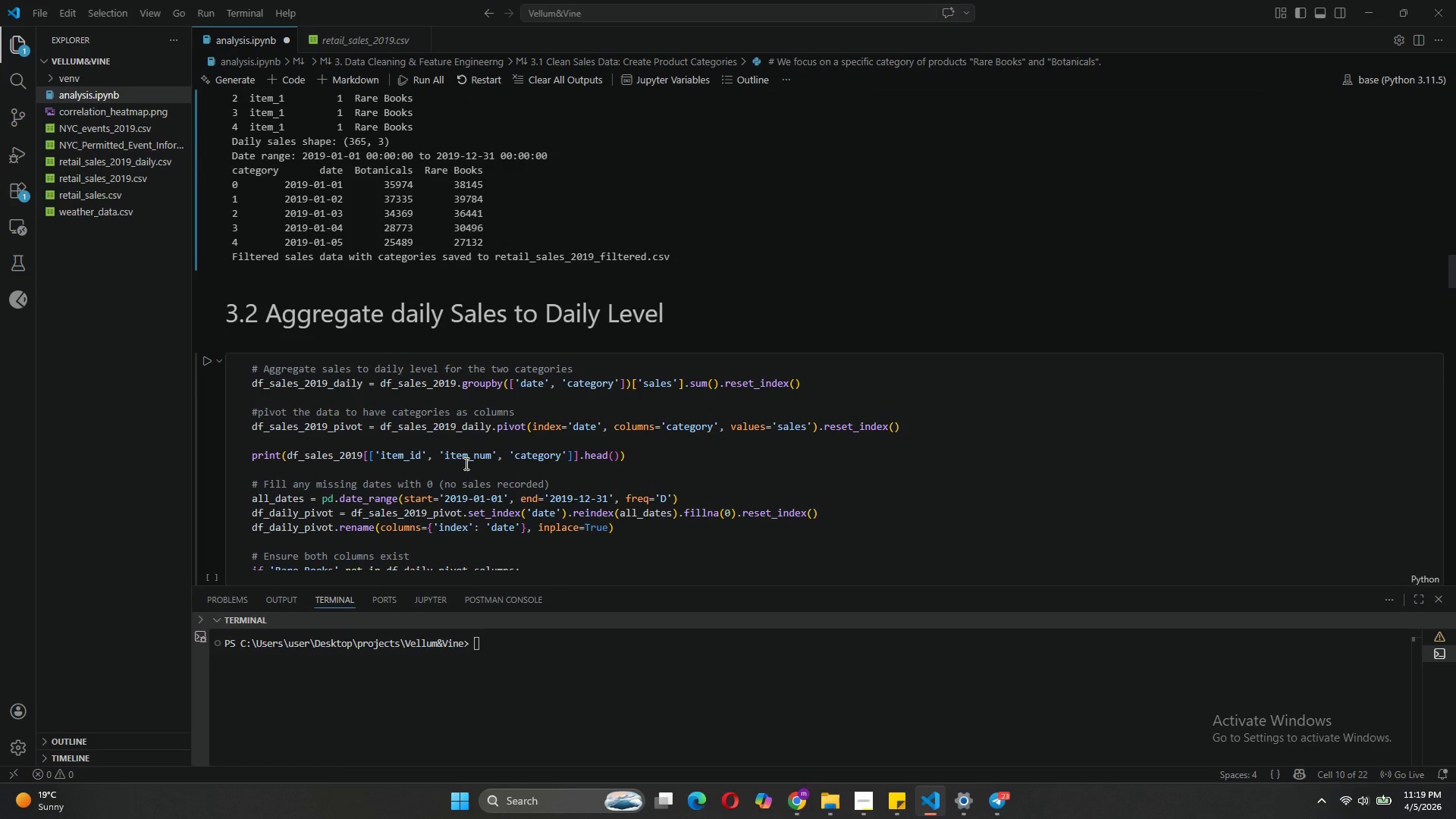 
left_click([987, 790])
 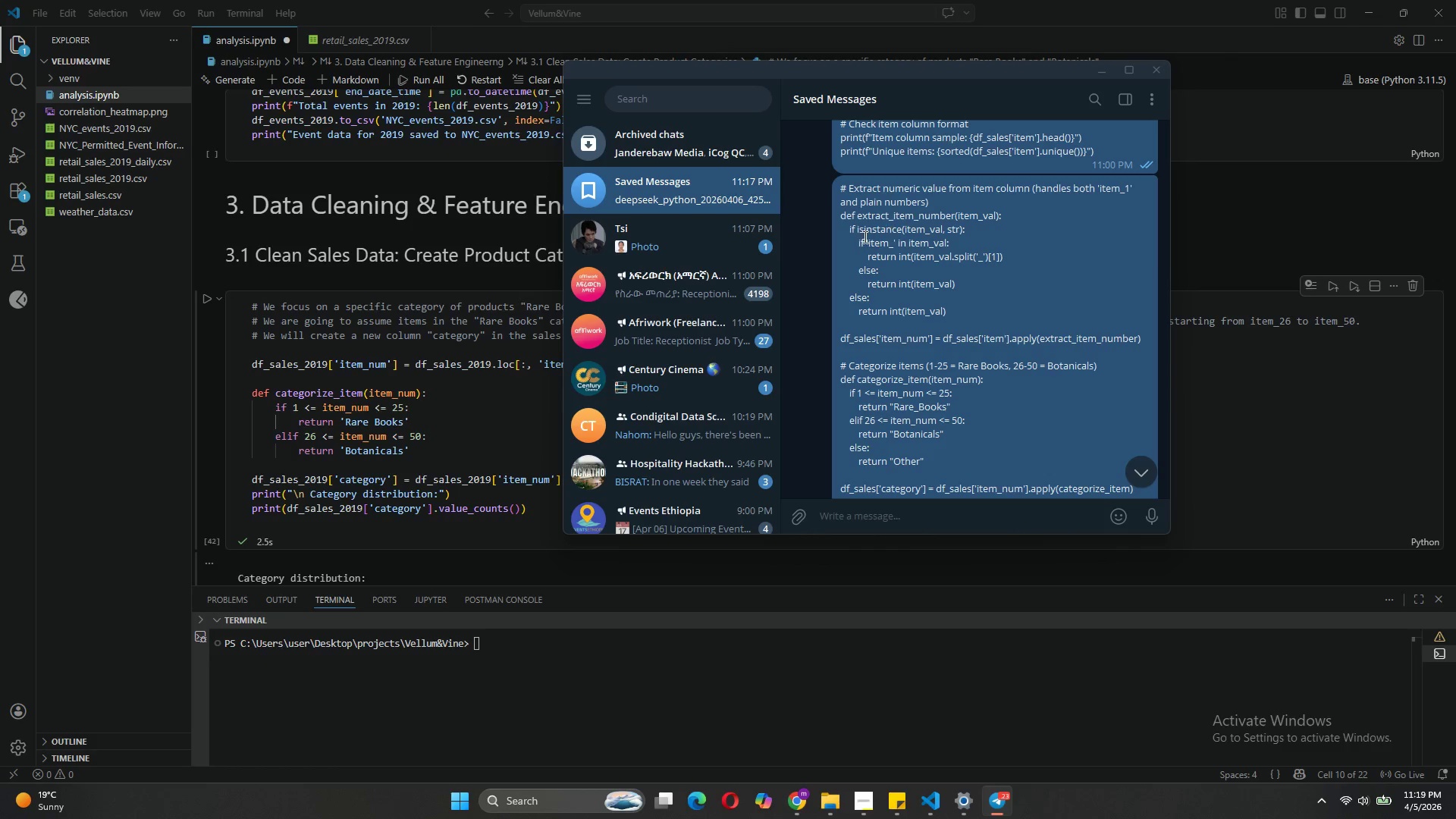 
wait(5.82)
 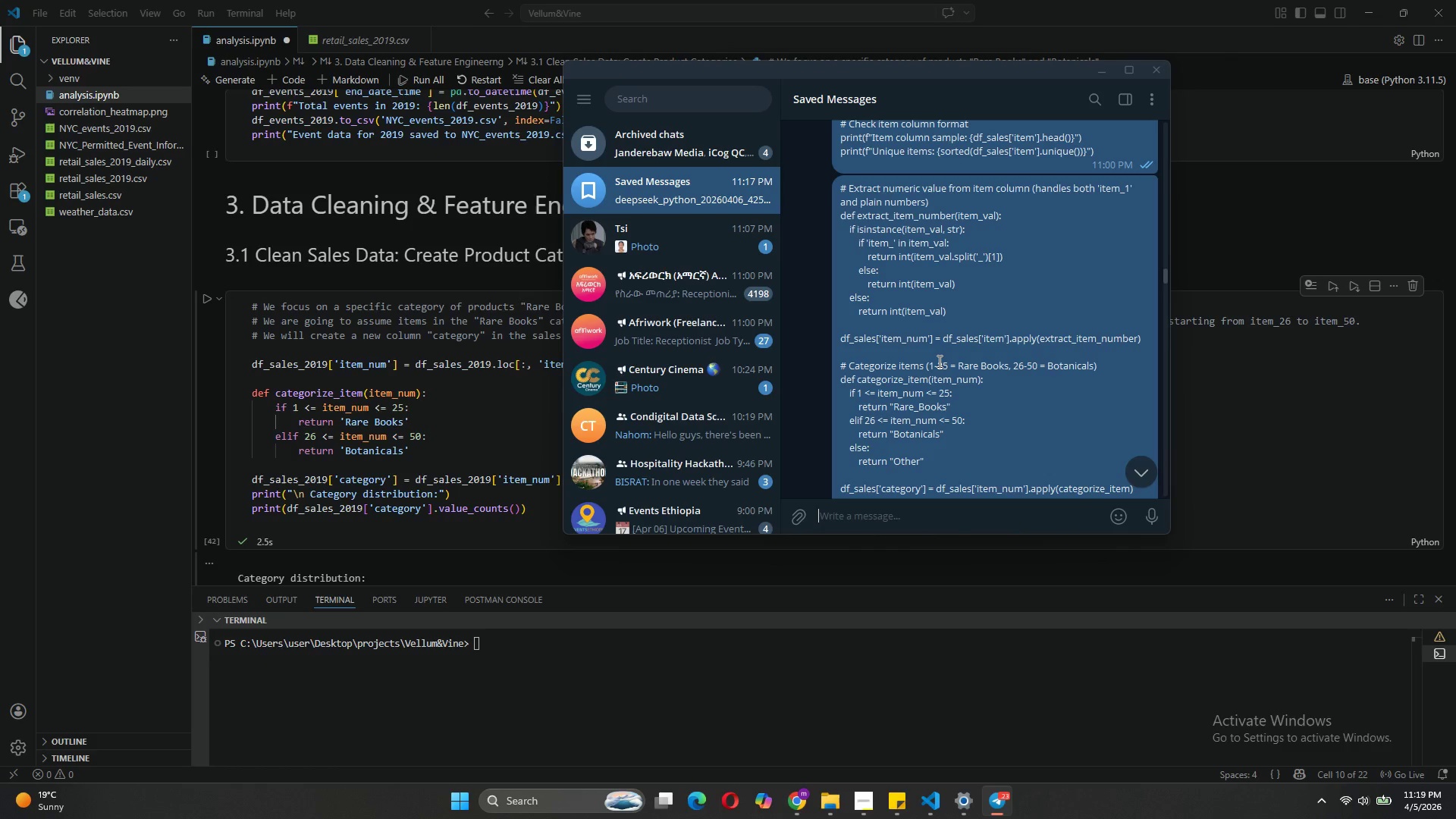 
mouse_move([868, 231])
 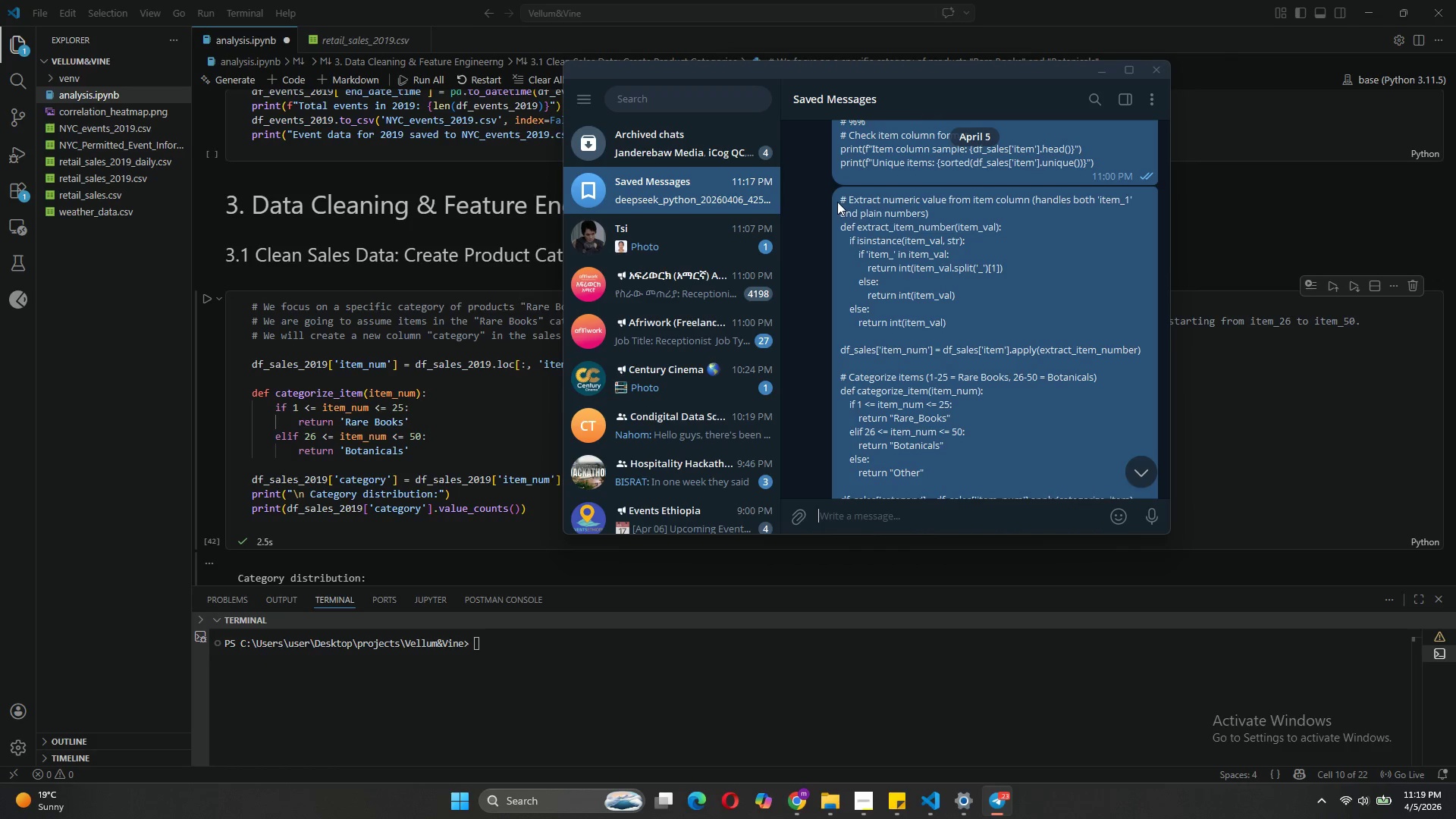 
left_click_drag(start_coordinate=[837, 196], to_coordinate=[972, 403])
 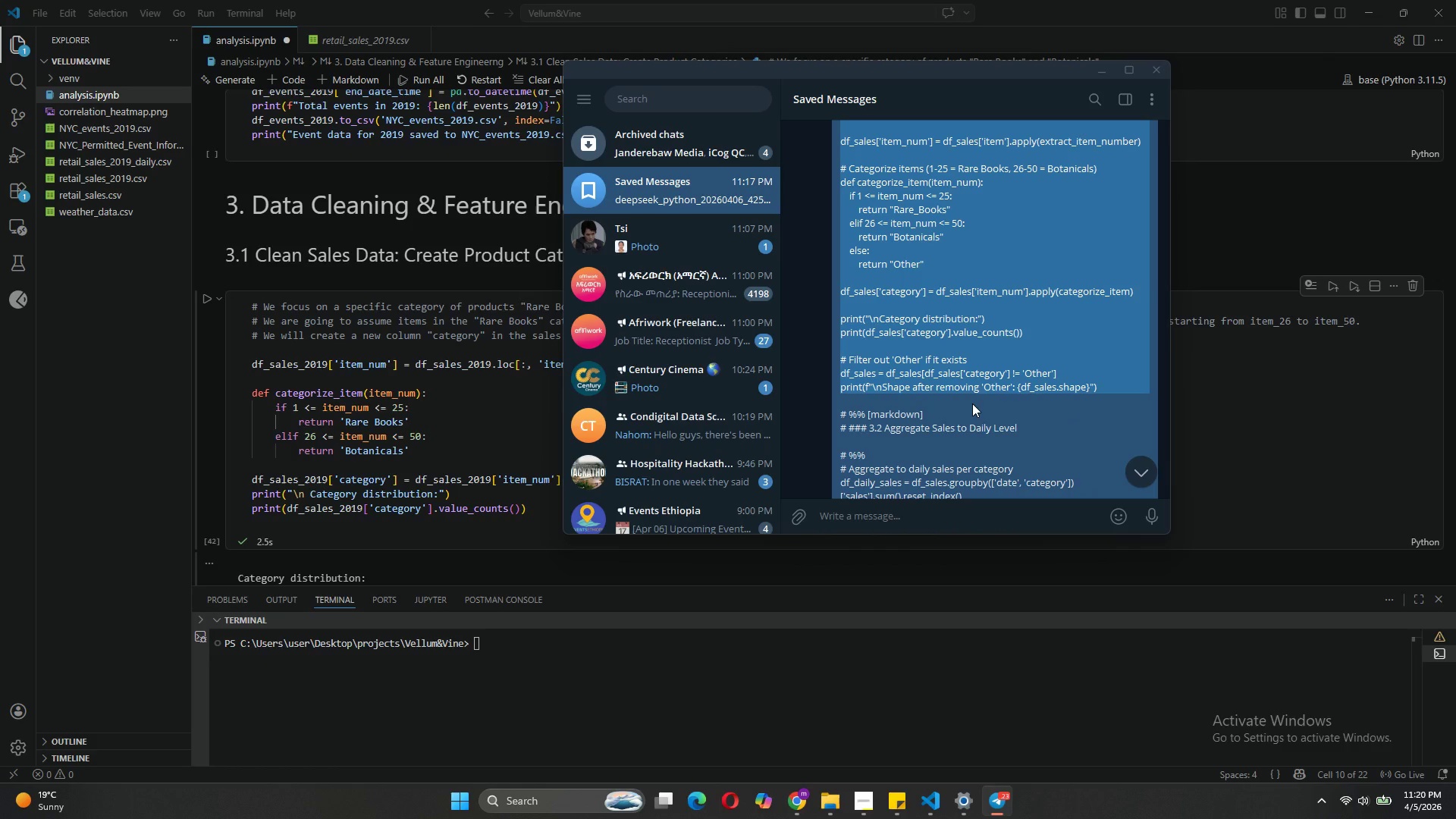 
key(Control+C)
 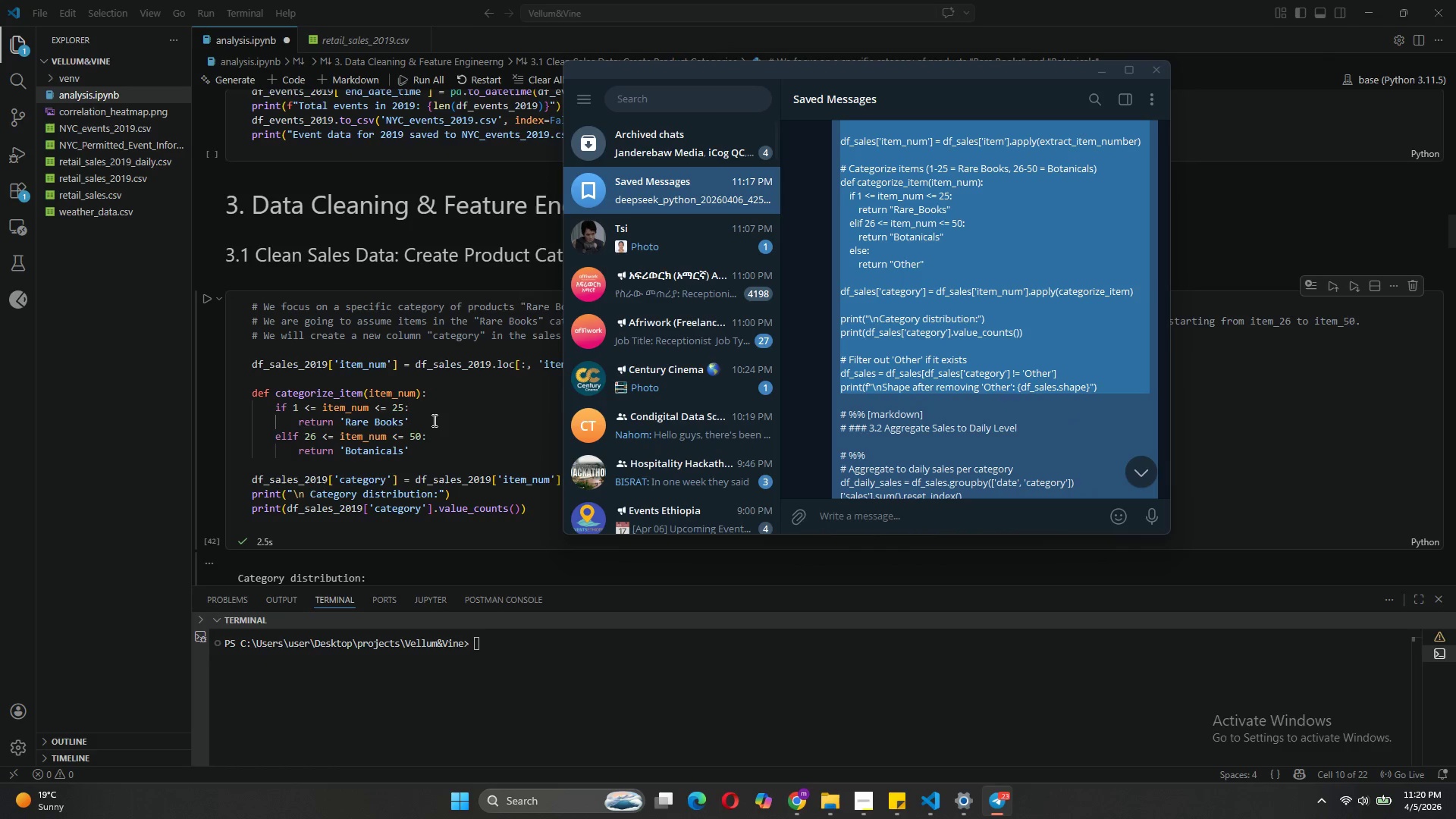 
left_click([433, 420])
 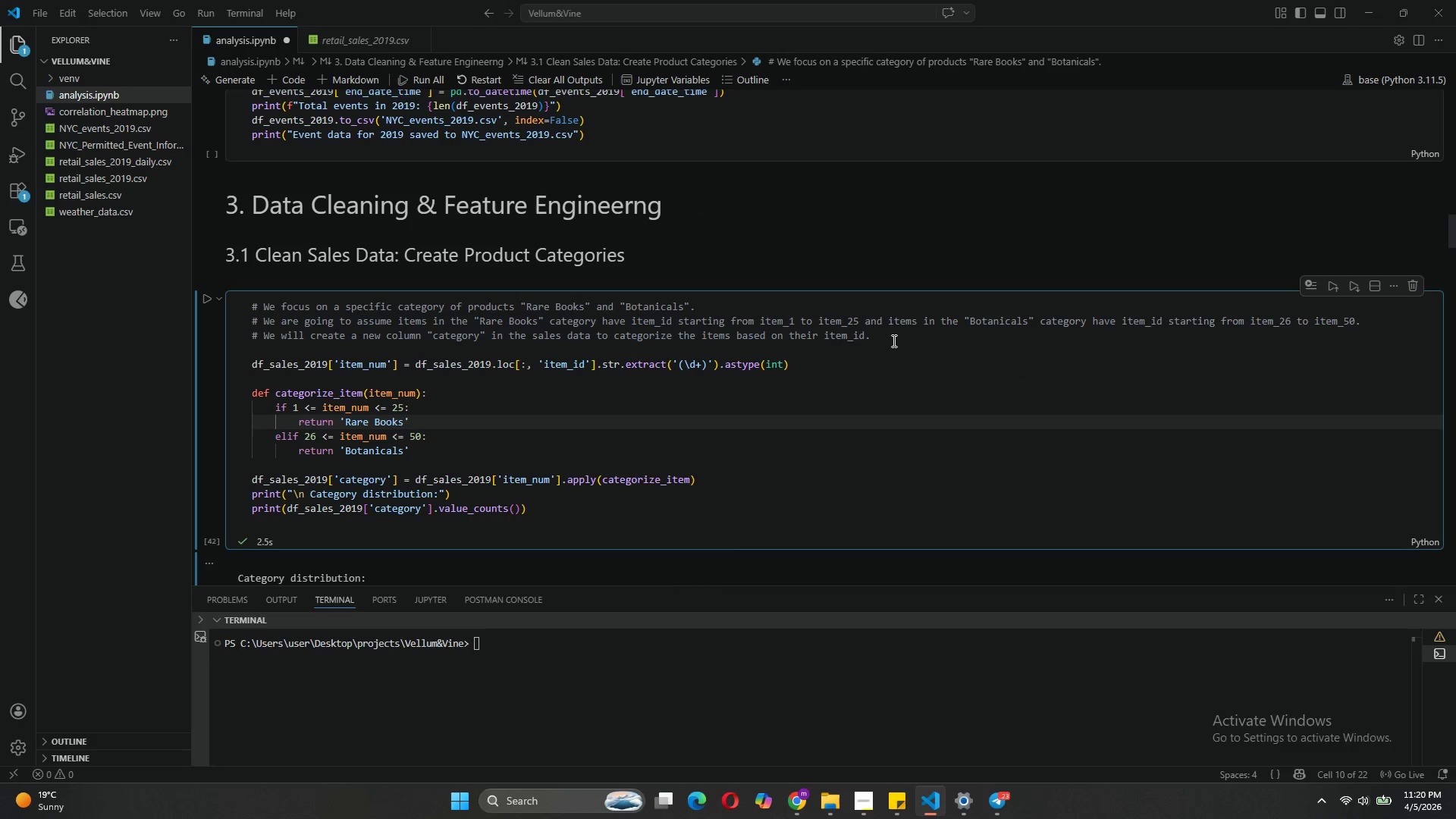 
left_click([896, 338])
 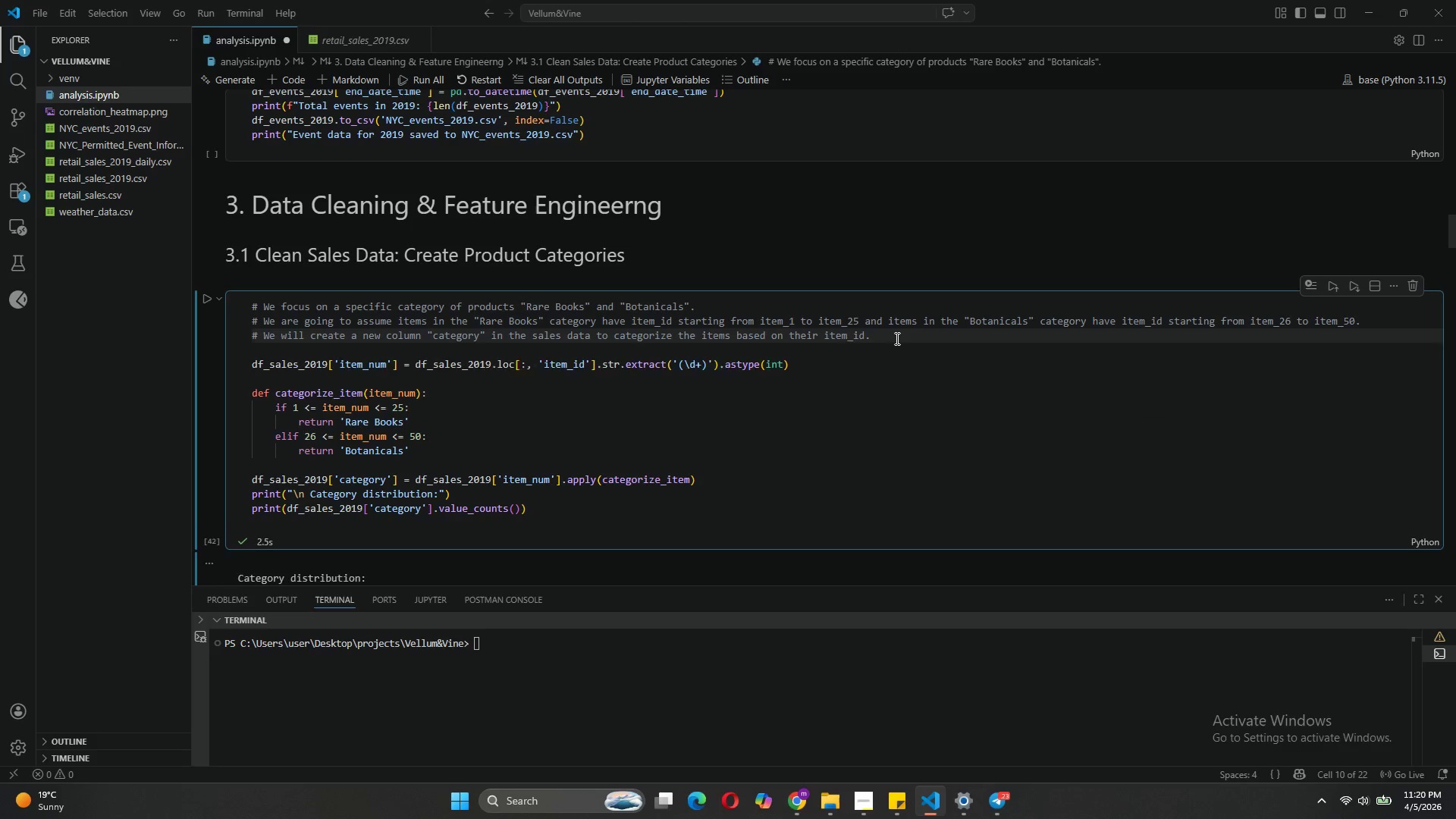 
key(Enter)
 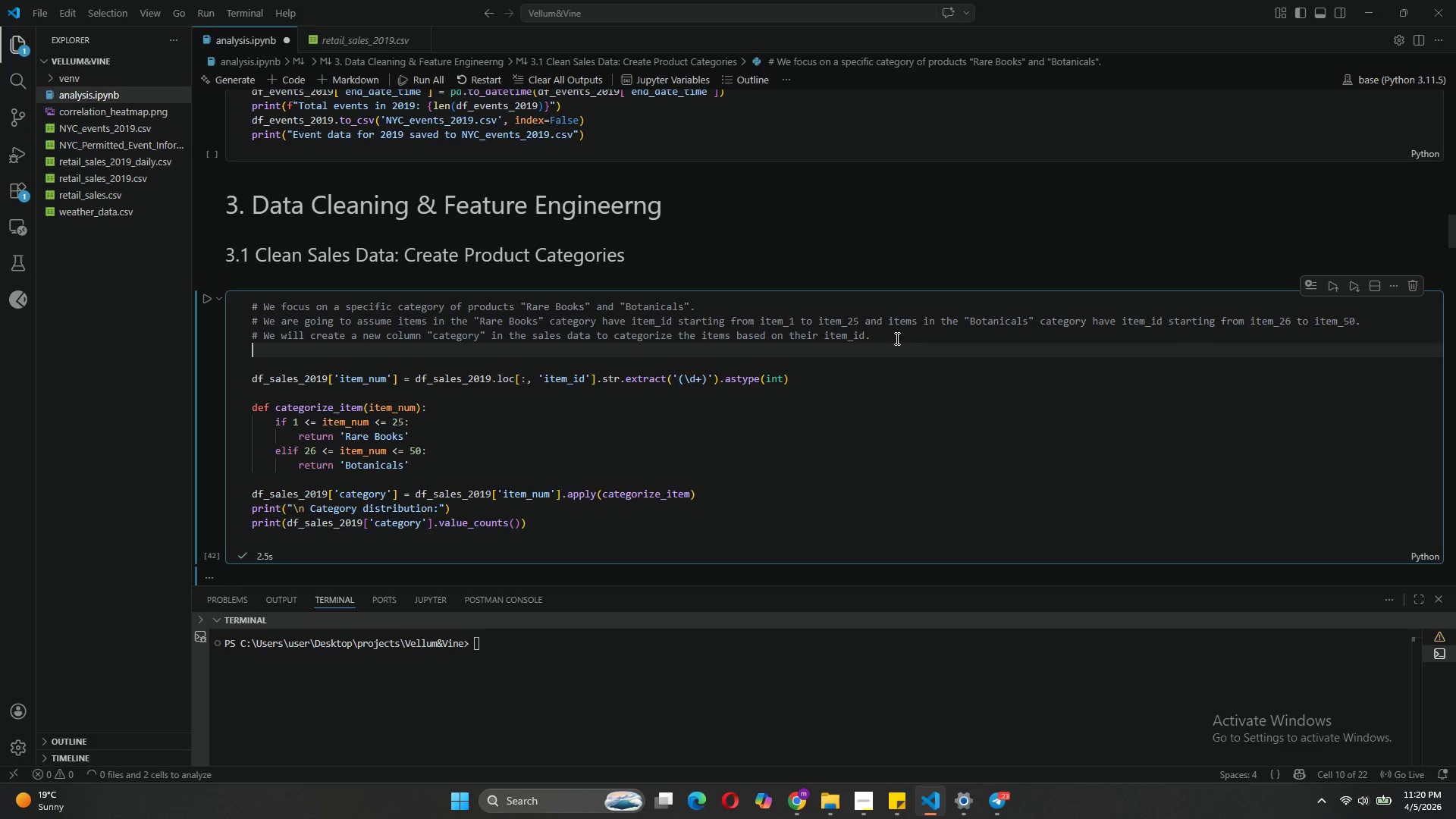 
key(Enter)
 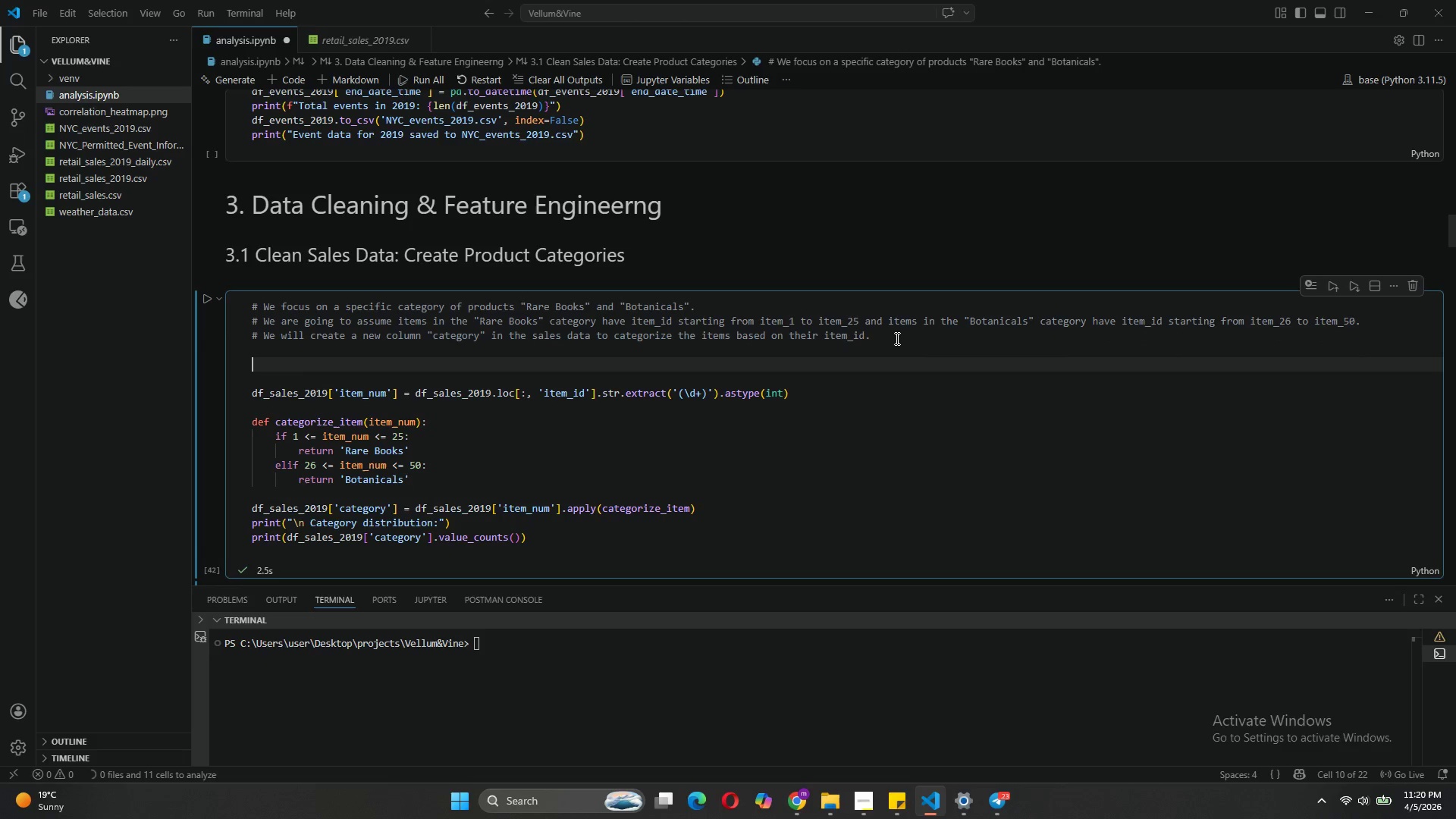 
key(Control+V)
 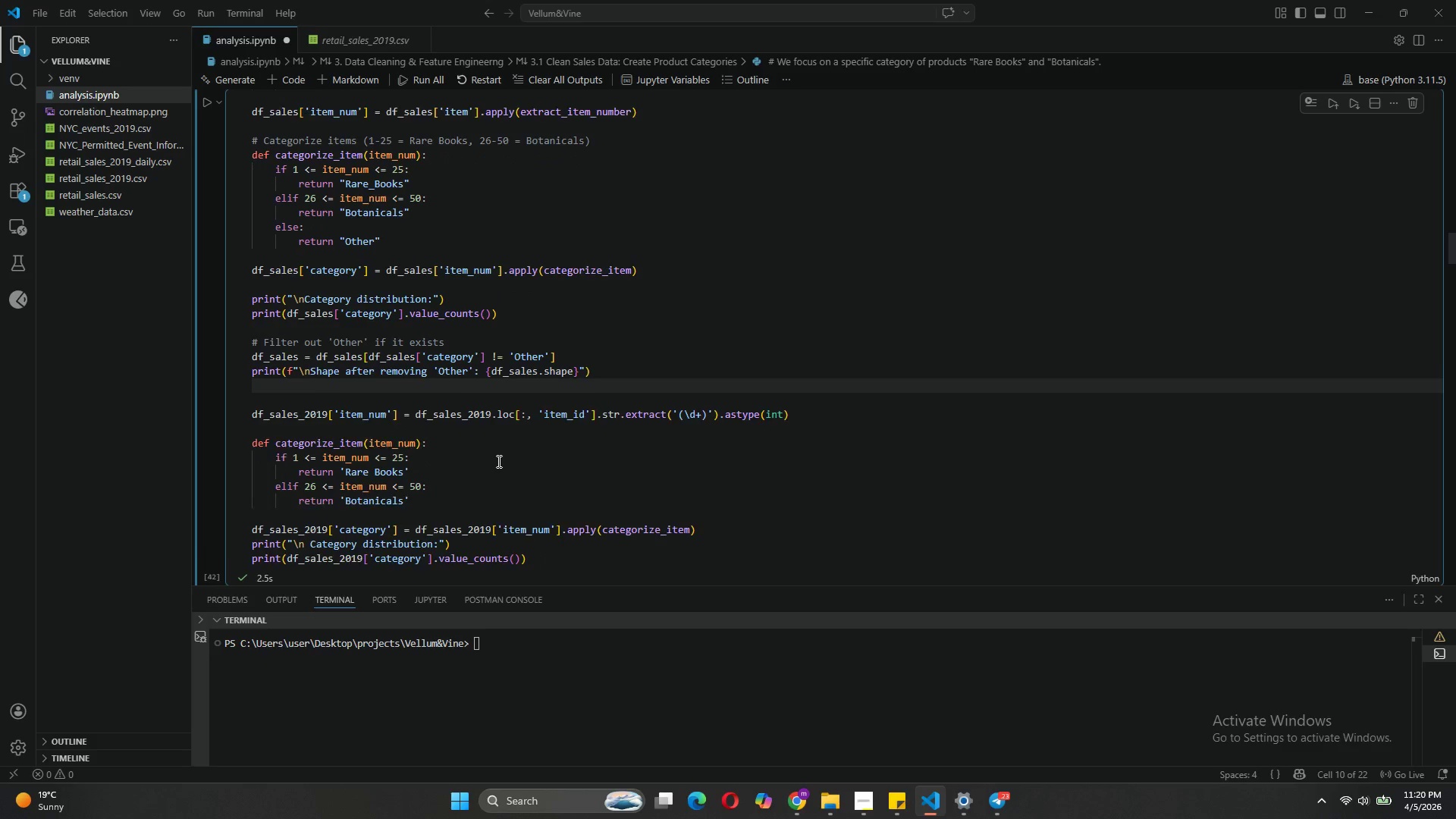 
wait(37.81)
 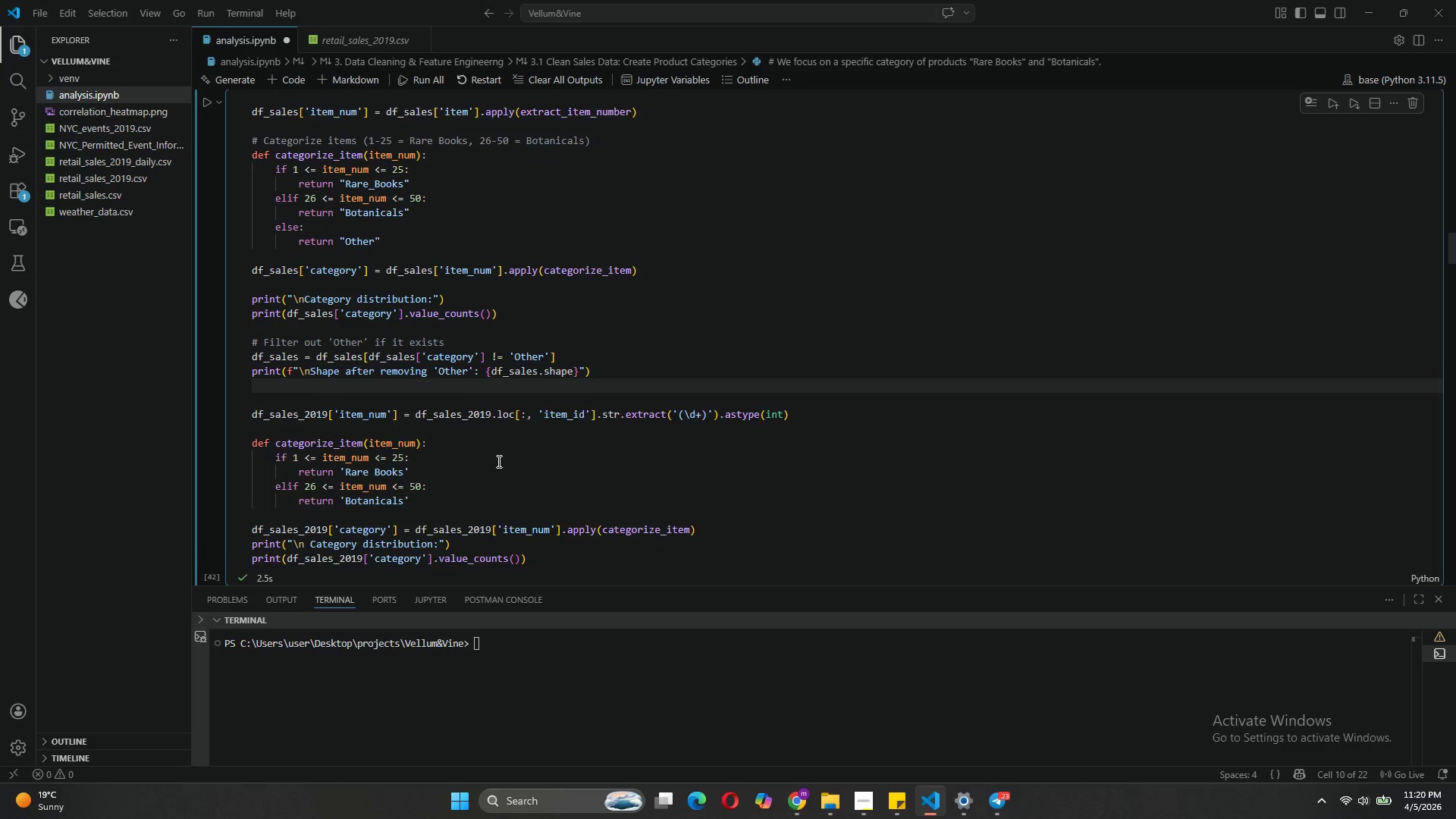 
left_click_drag(start_coordinate=[513, 264], to_coordinate=[246, 245])
 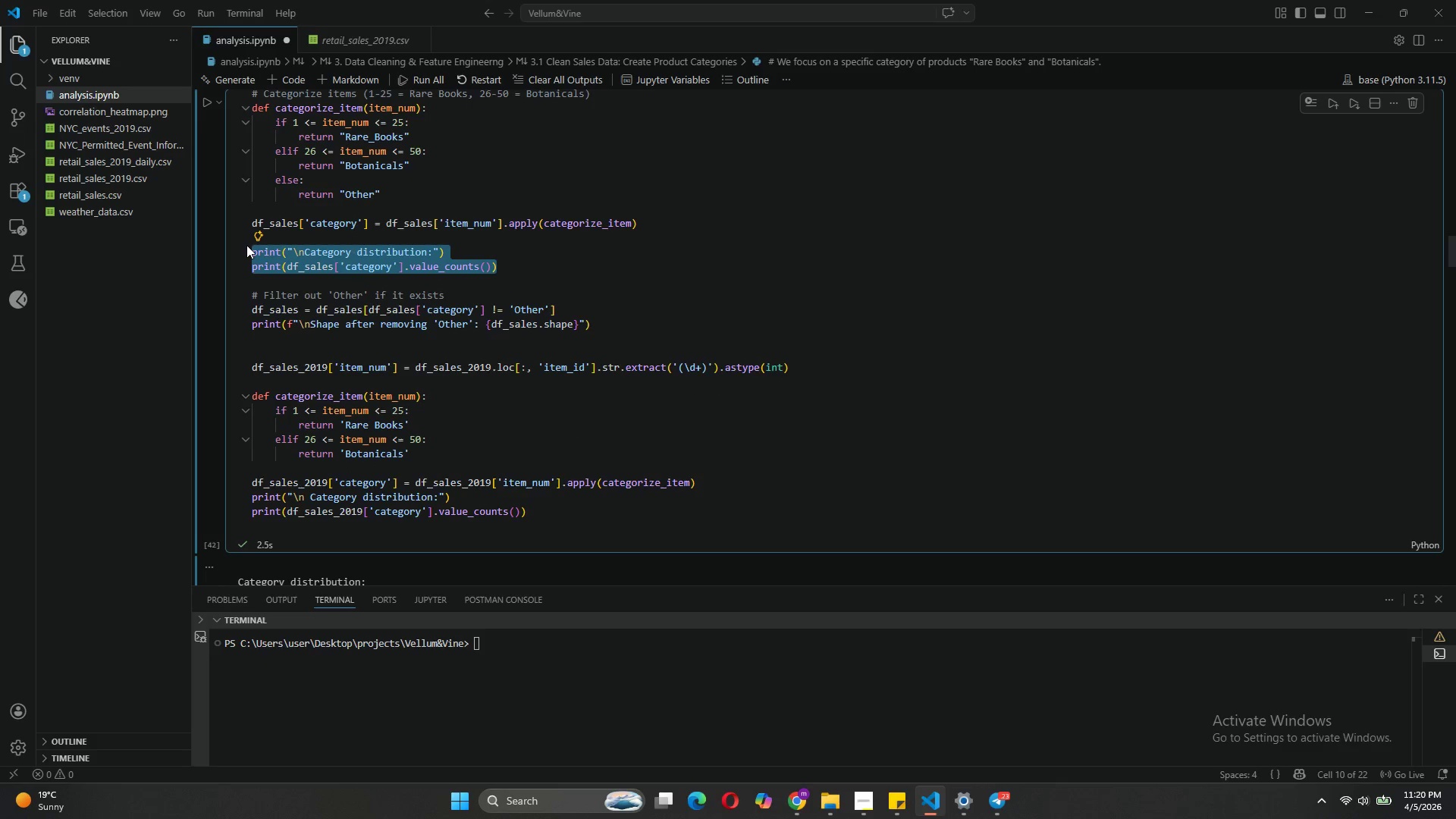 
key(Backspace)
 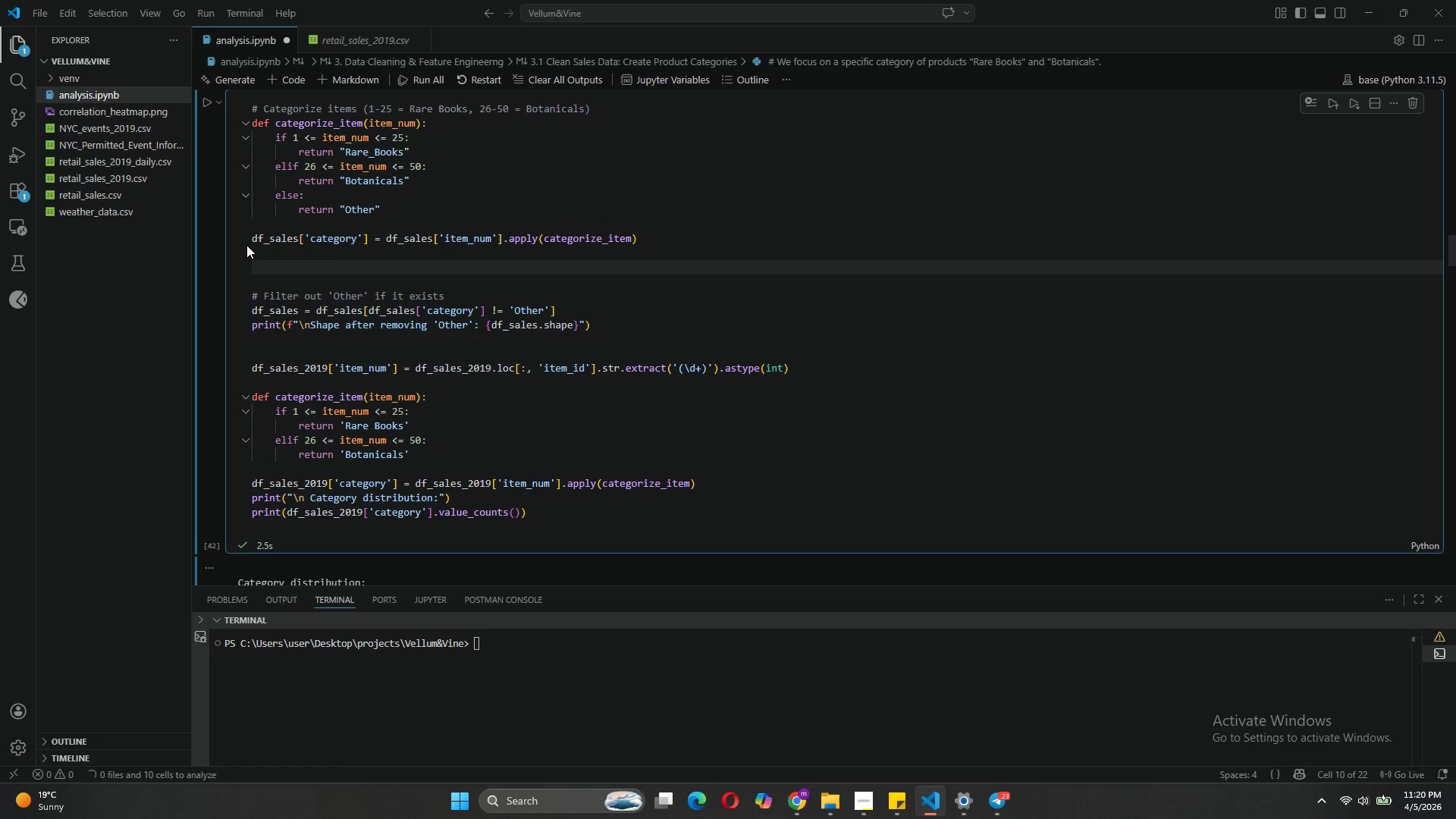 
key(ArrowDown)
 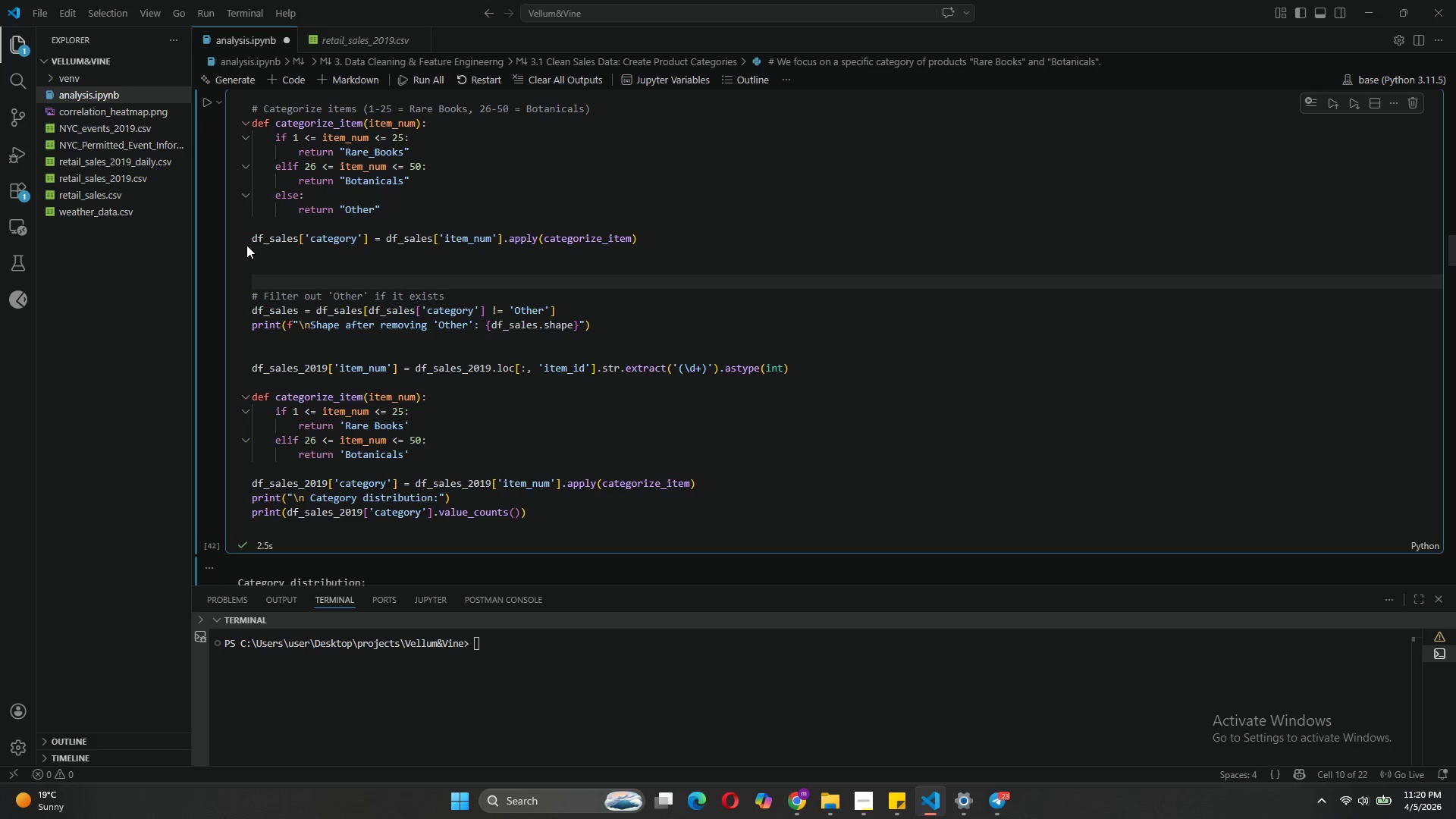 
key(Backspace)
 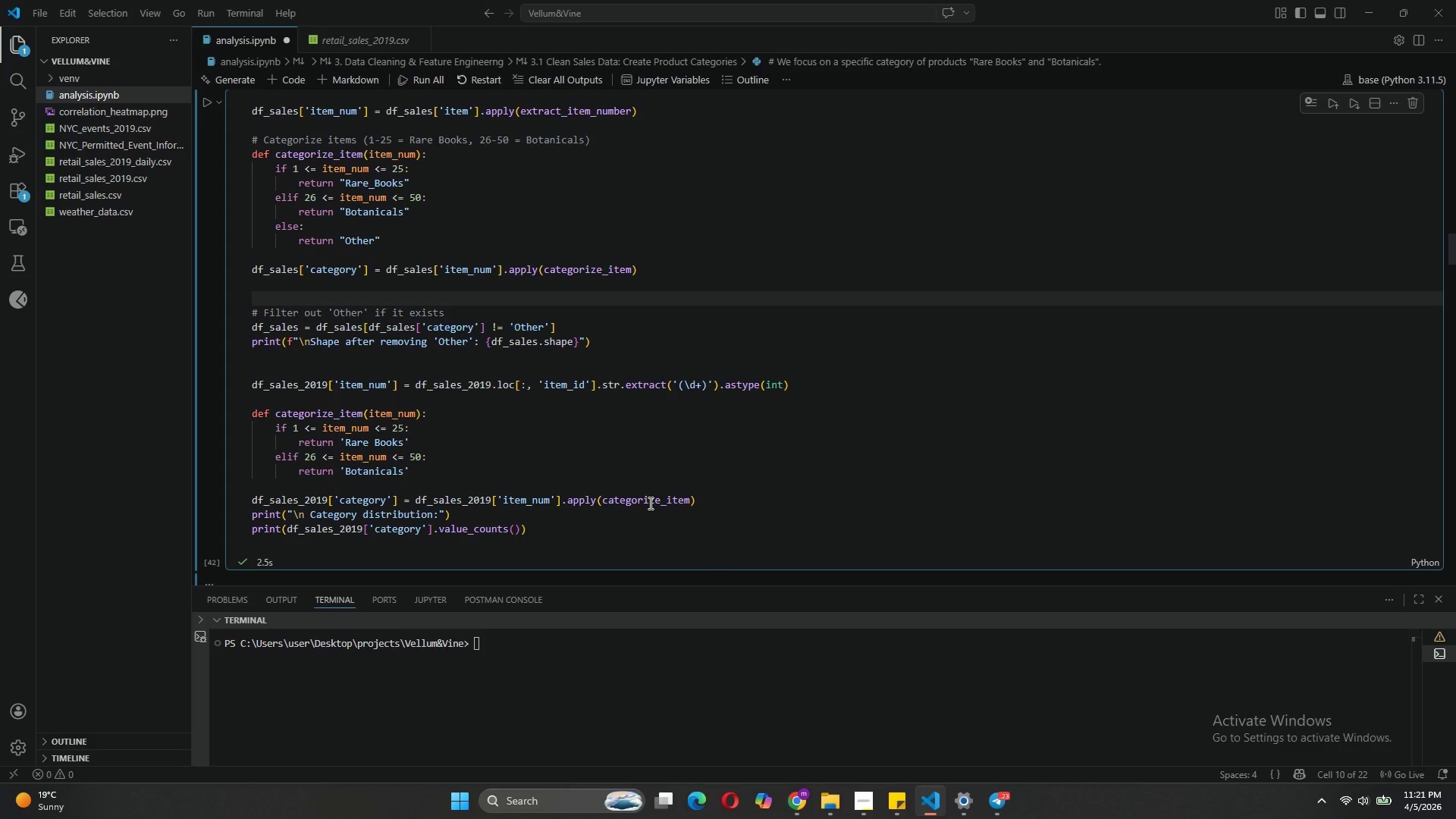 
wait(18.39)
 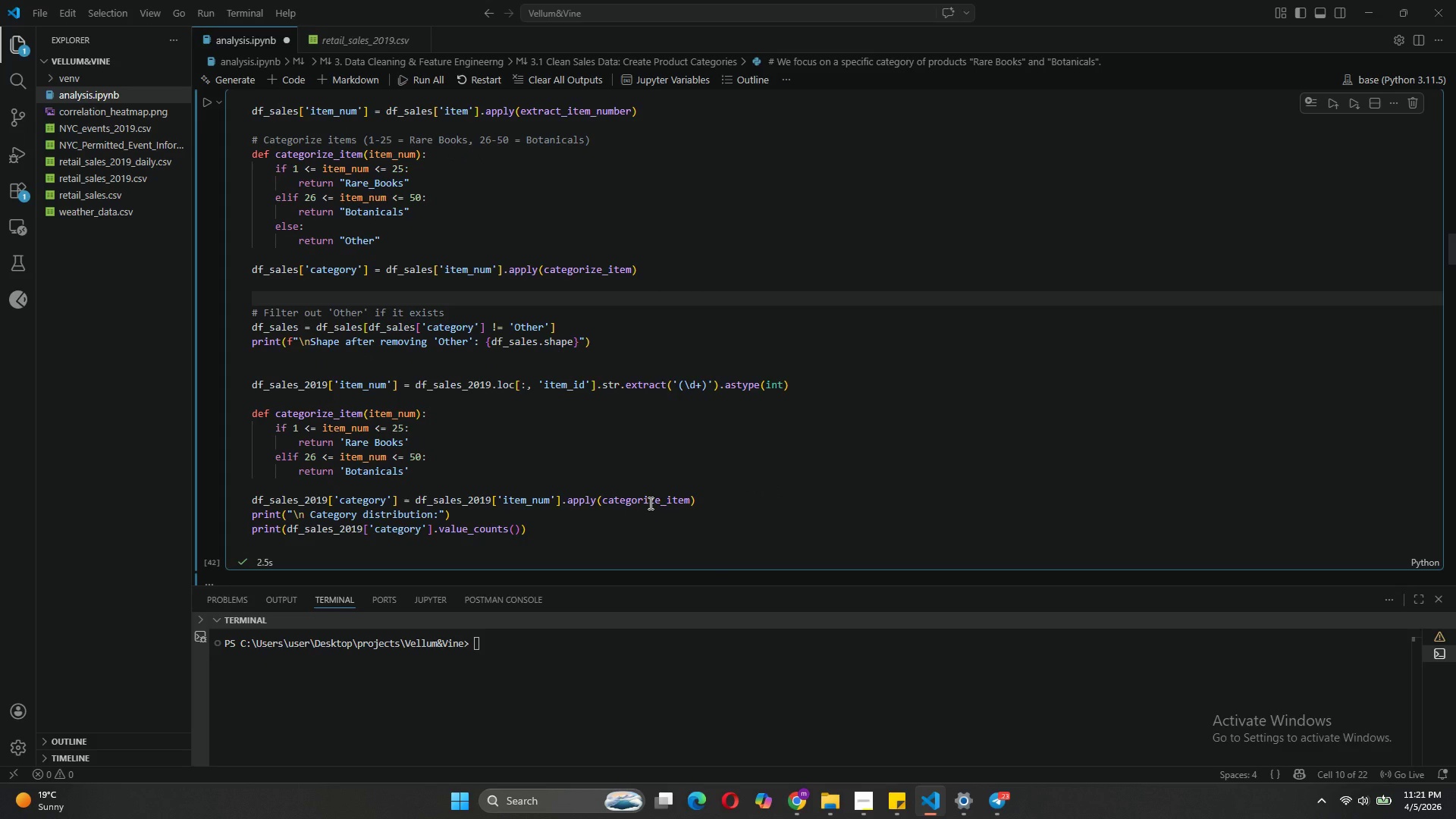 
left_click_drag(start_coordinate=[416, 469], to_coordinate=[247, 370])
 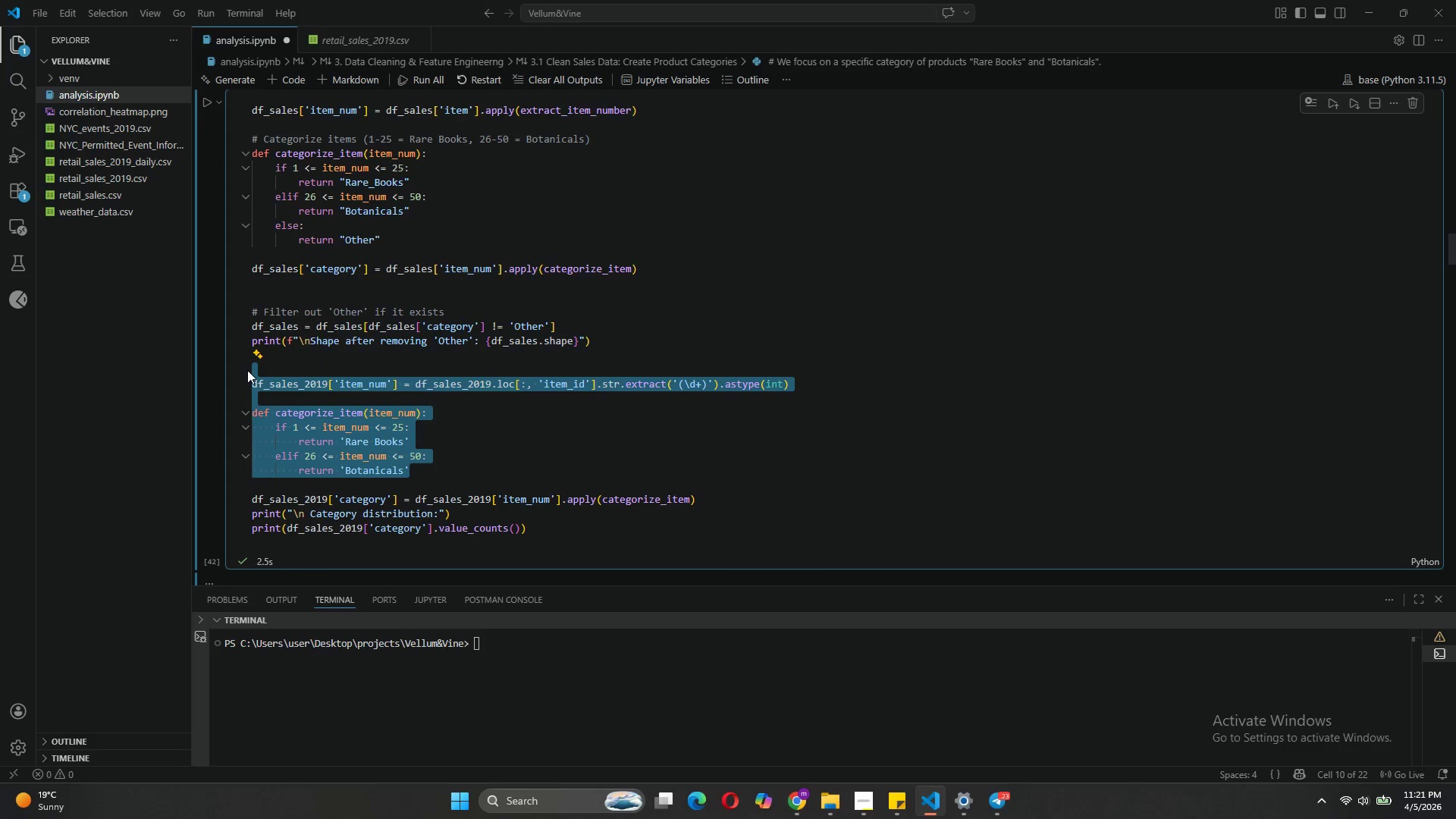 
key(Backspace)
 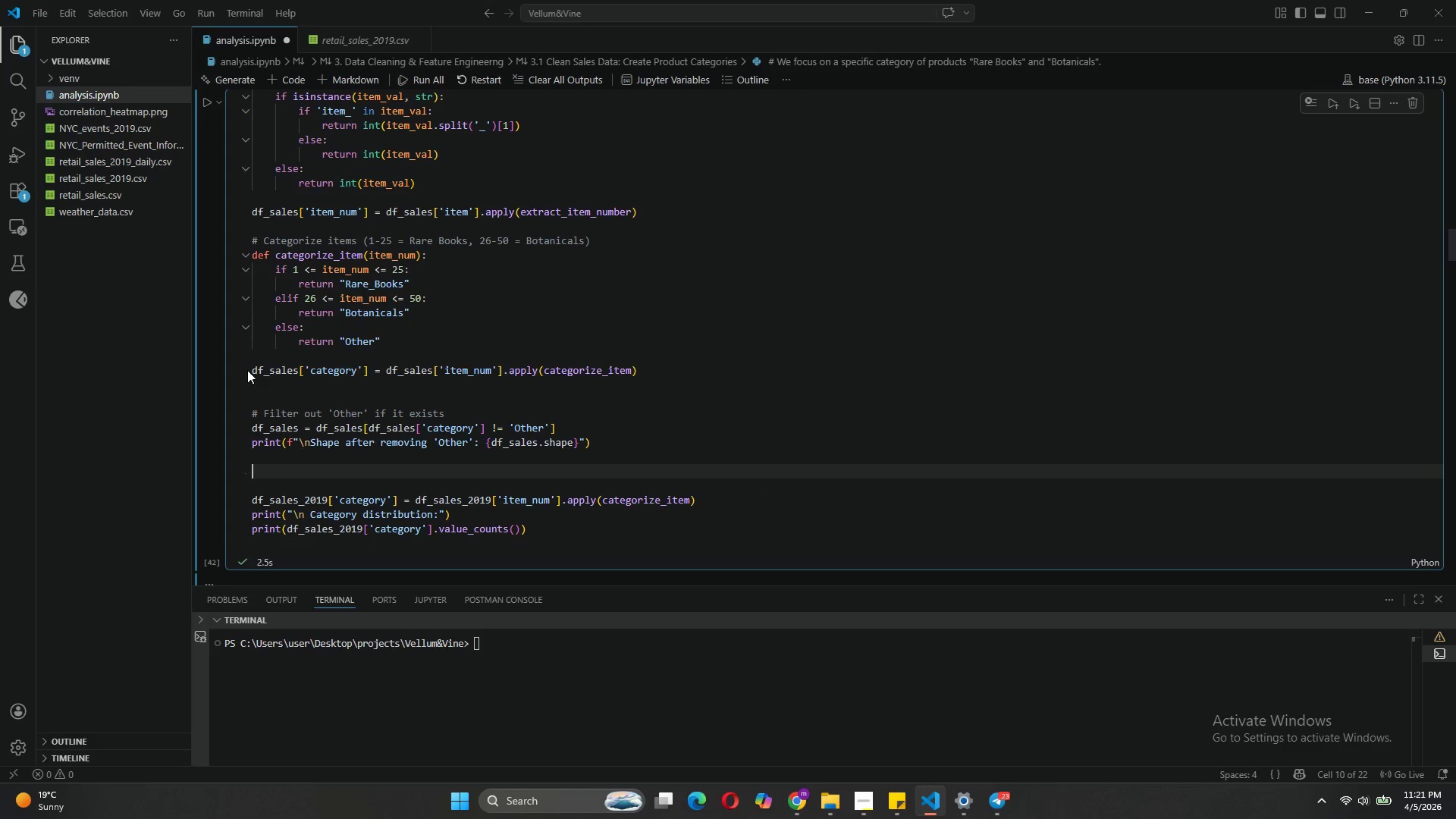 
key(Backspace)
 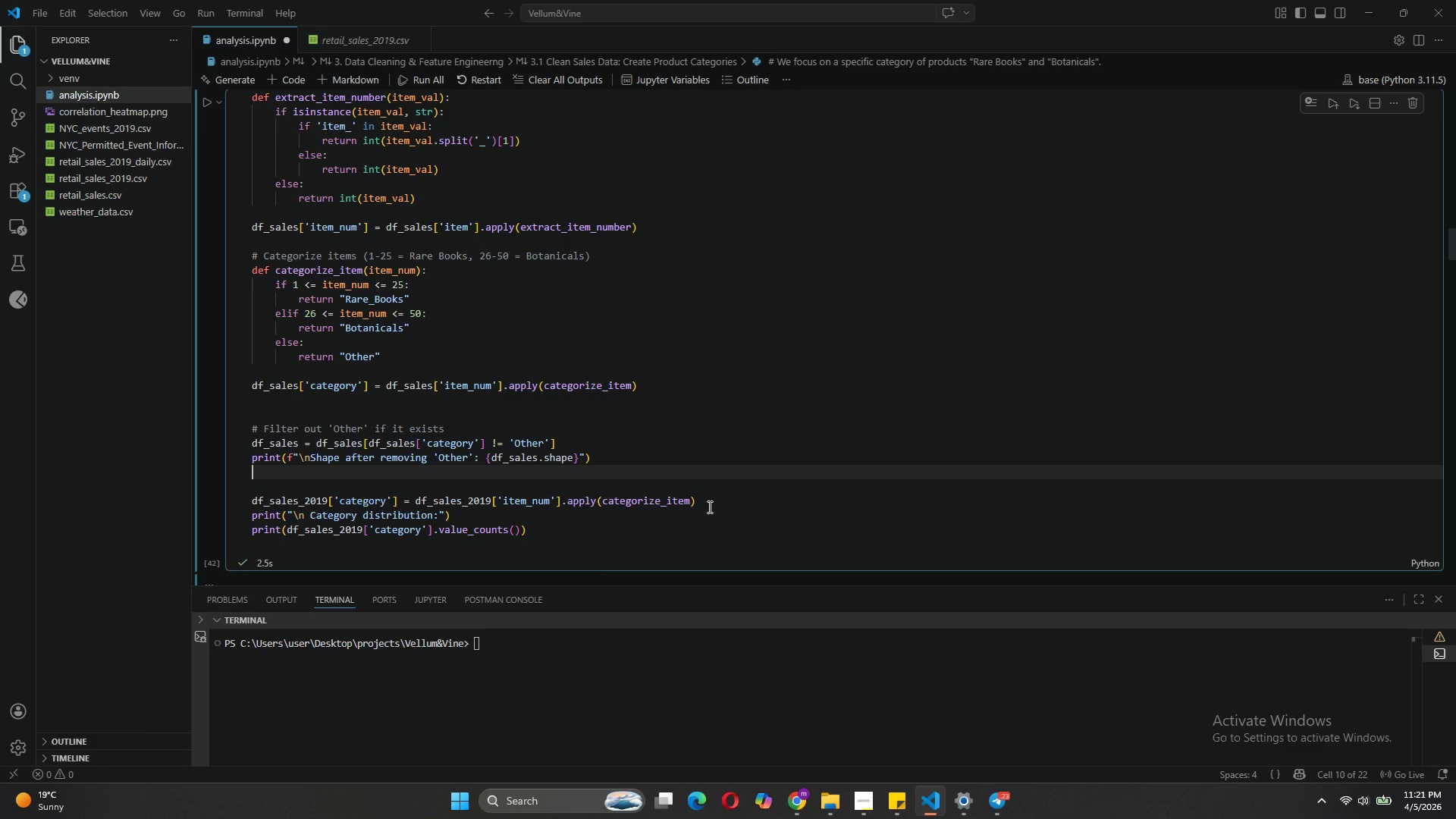 
left_click_drag(start_coordinate=[711, 504], to_coordinate=[307, 468])
 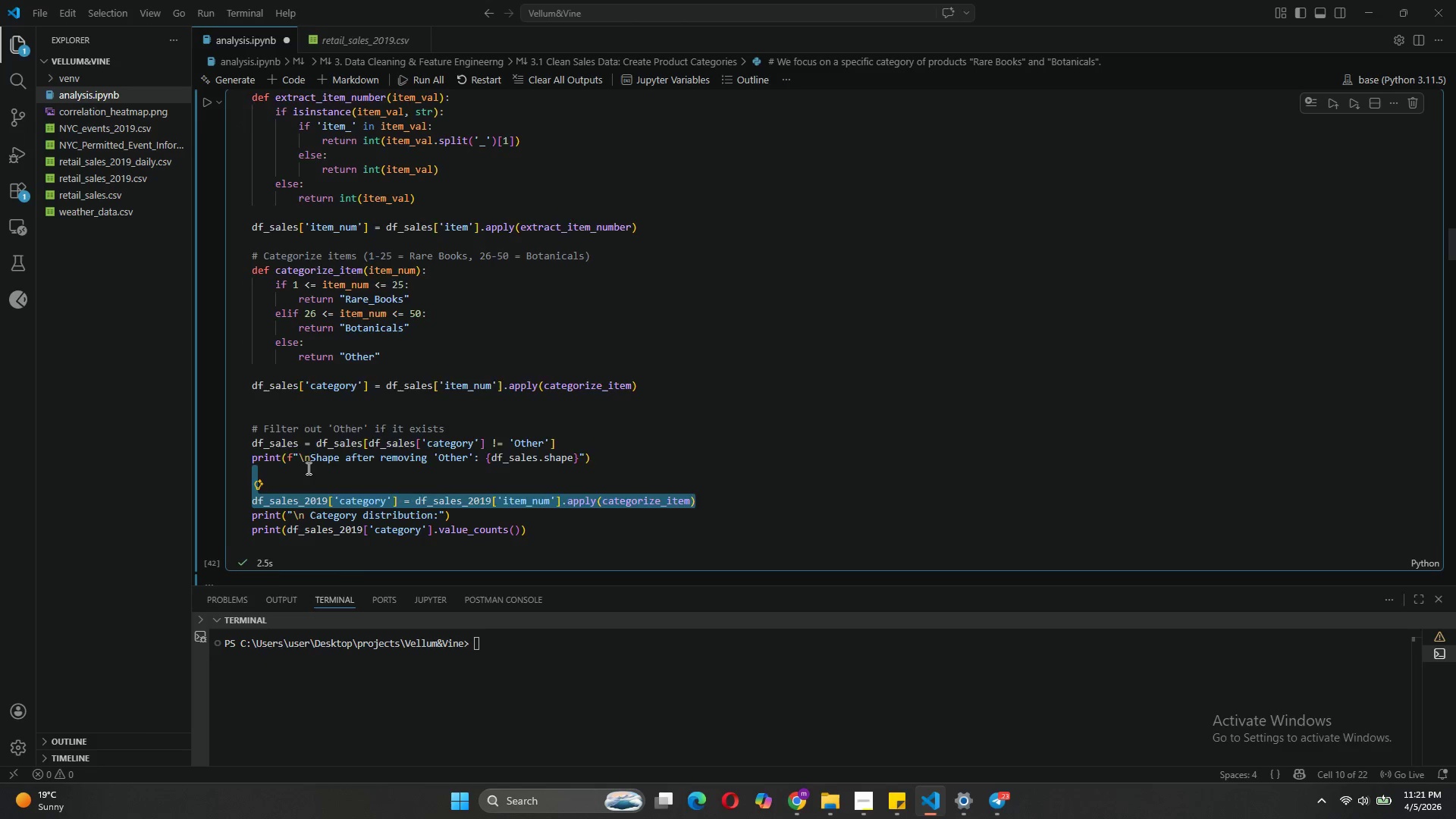 
key(Backspace)
 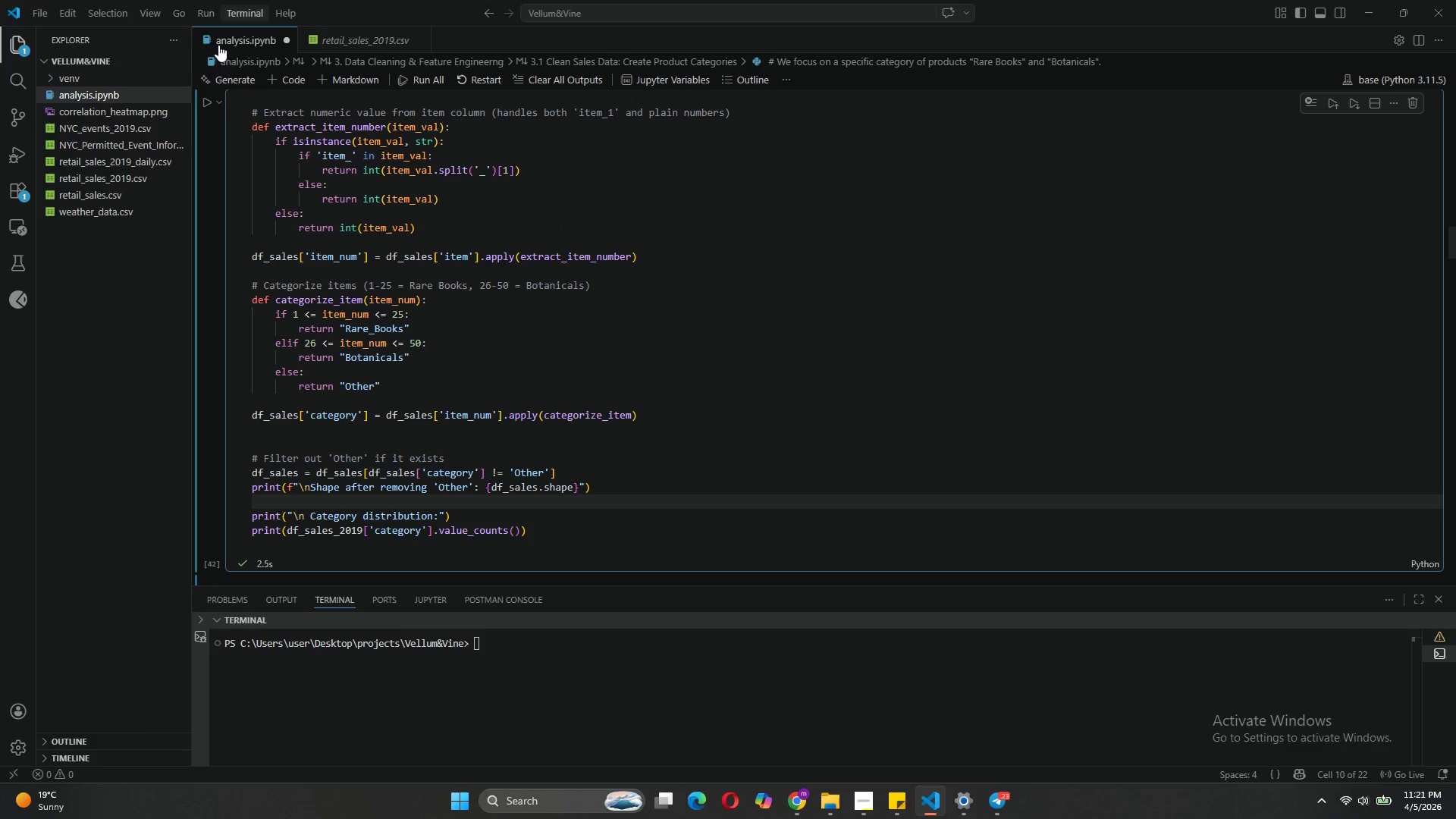 
left_click([206, 97])
 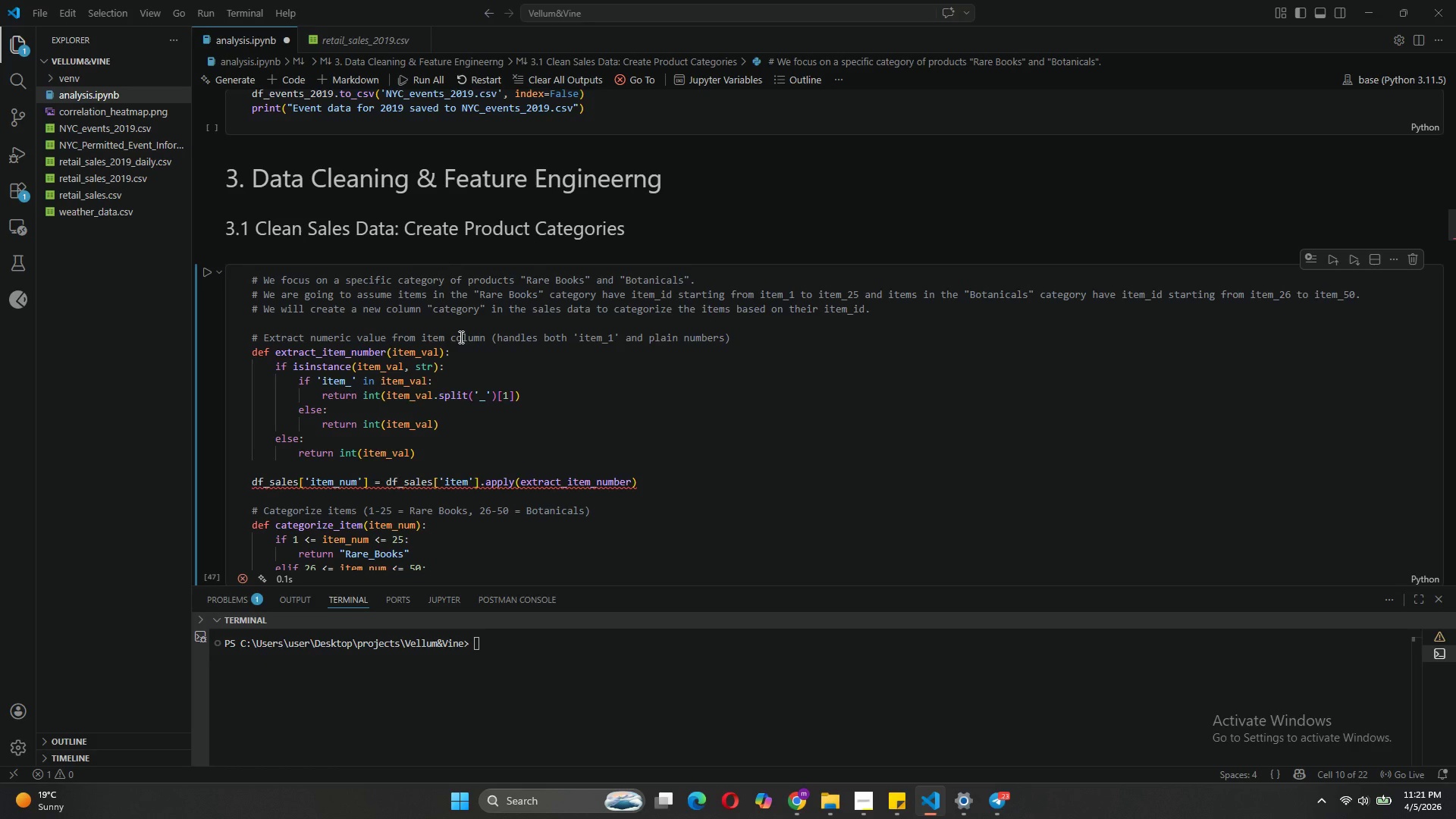 
wait(14.23)
 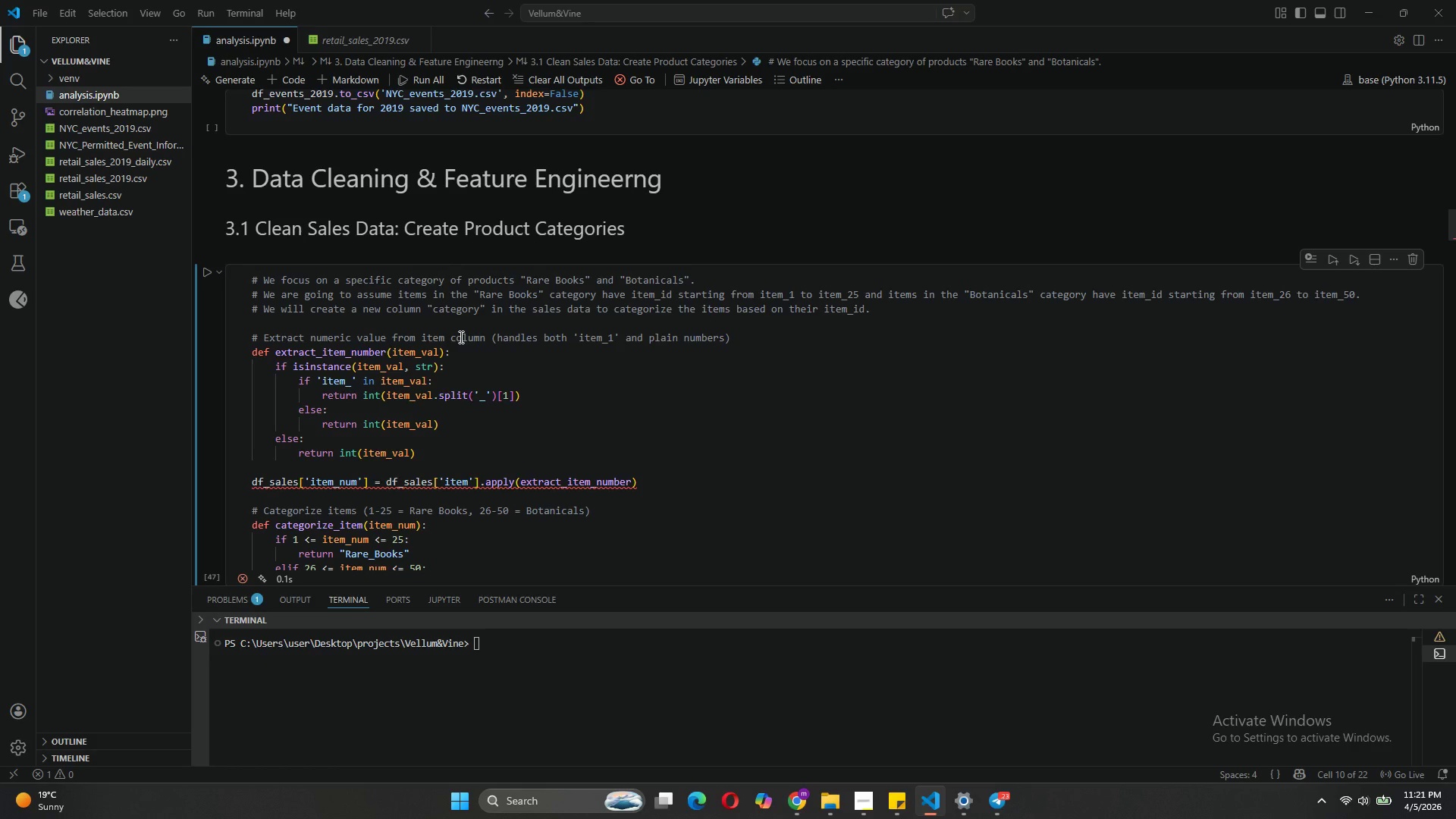 
left_click([112, 196])
 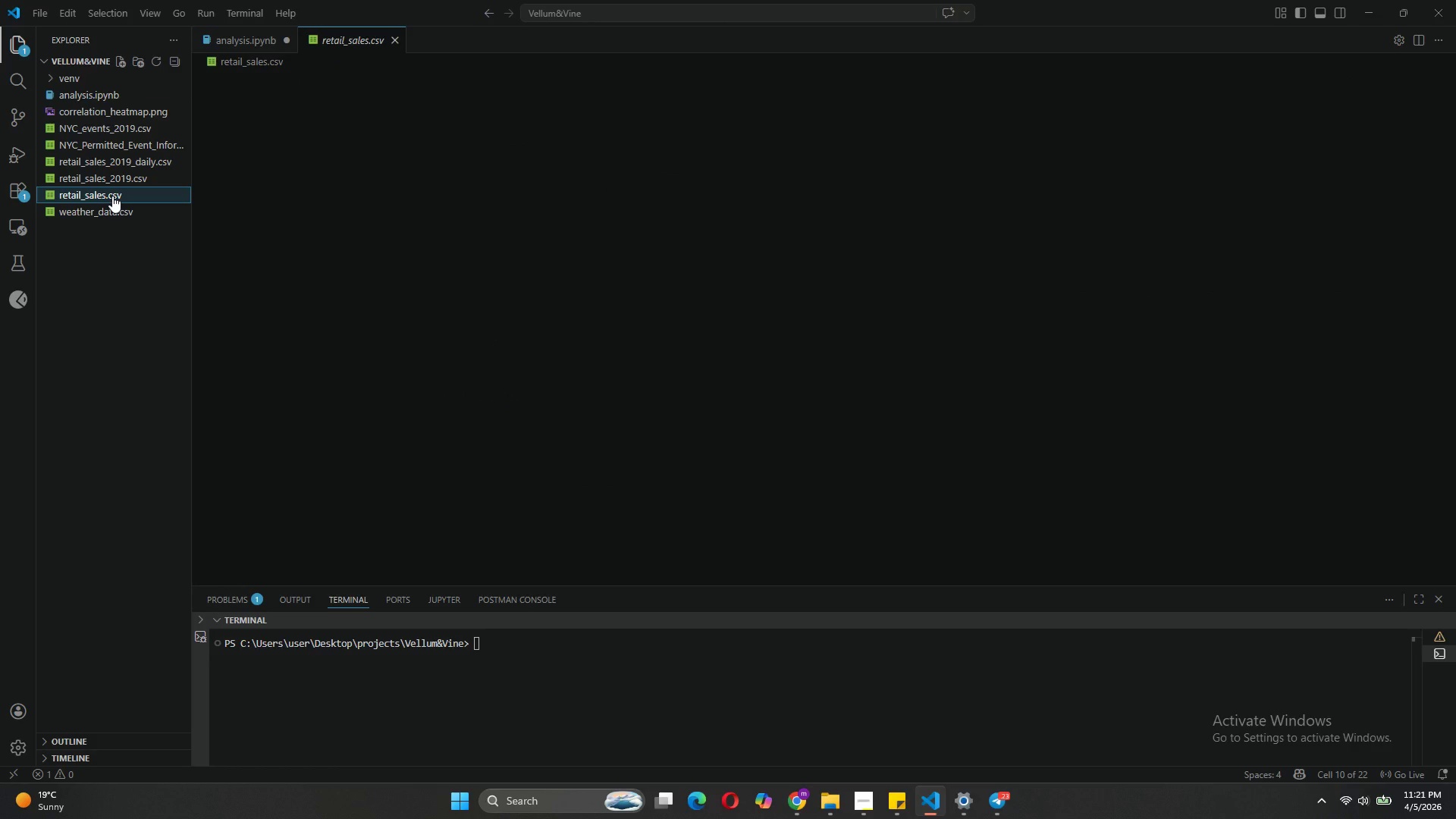 
left_click([119, 184])
 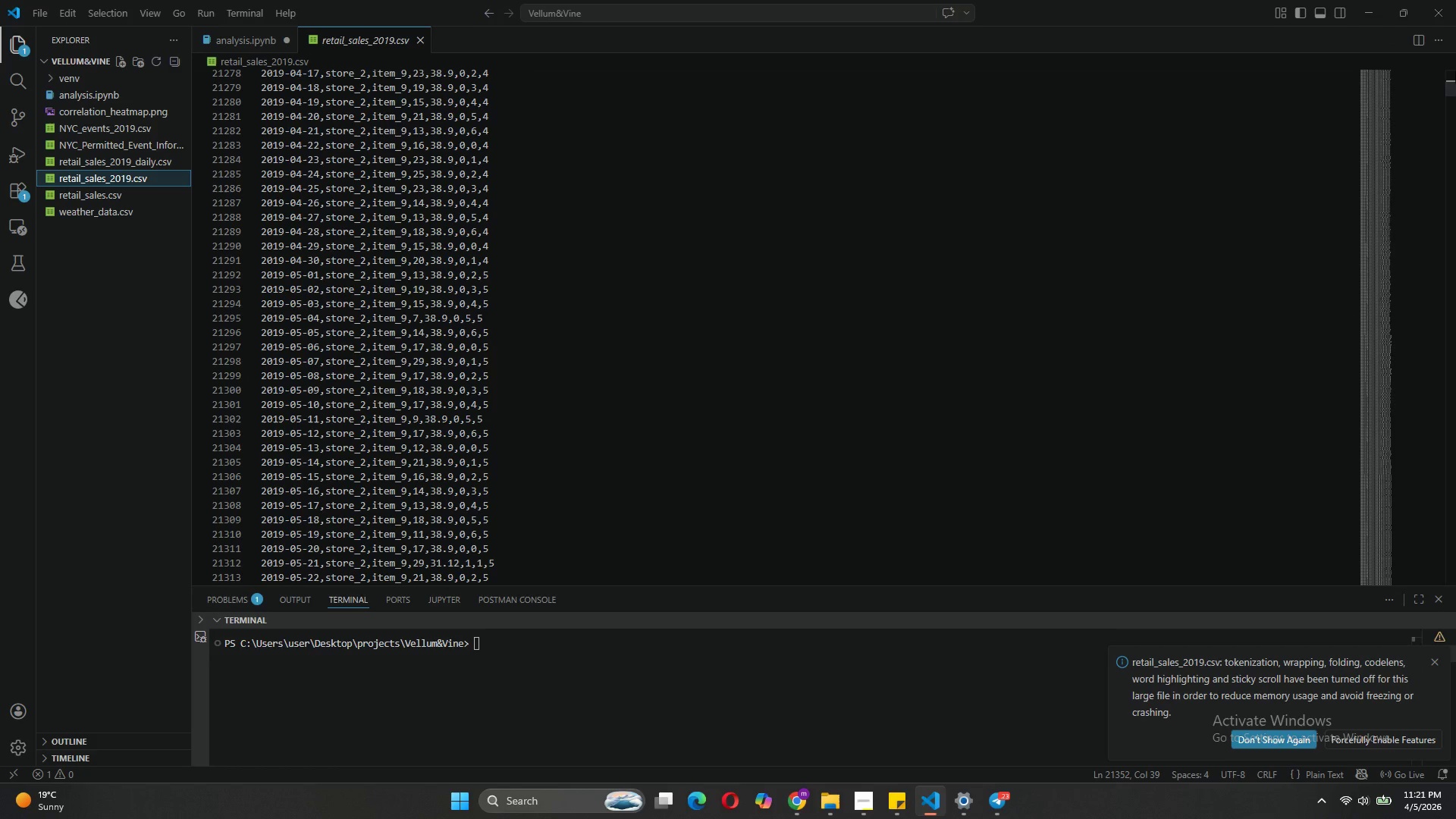 
wait(6.53)
 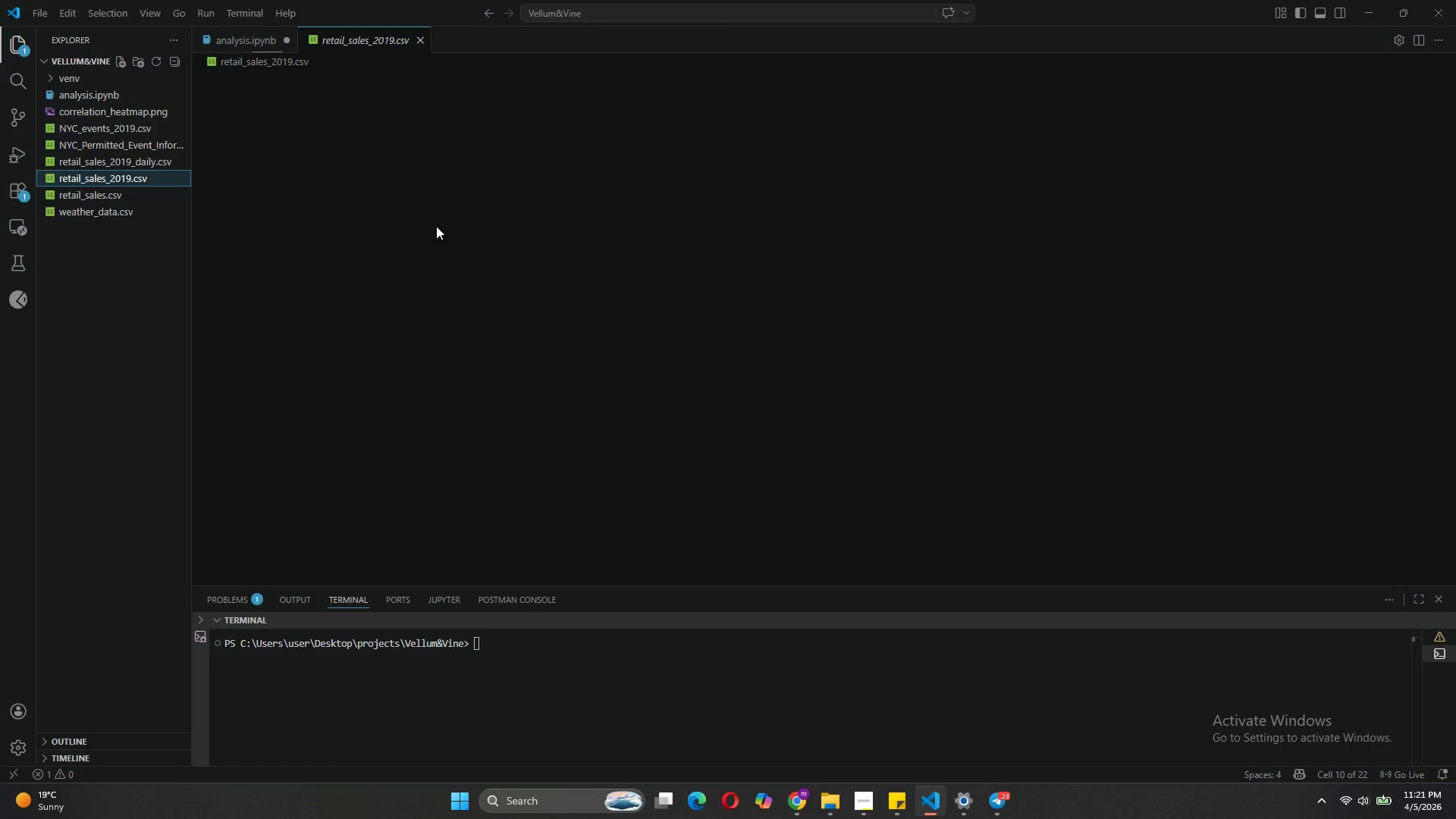 
left_click_drag(start_coordinate=[1455, 85], to_coordinate=[1447, 31])
 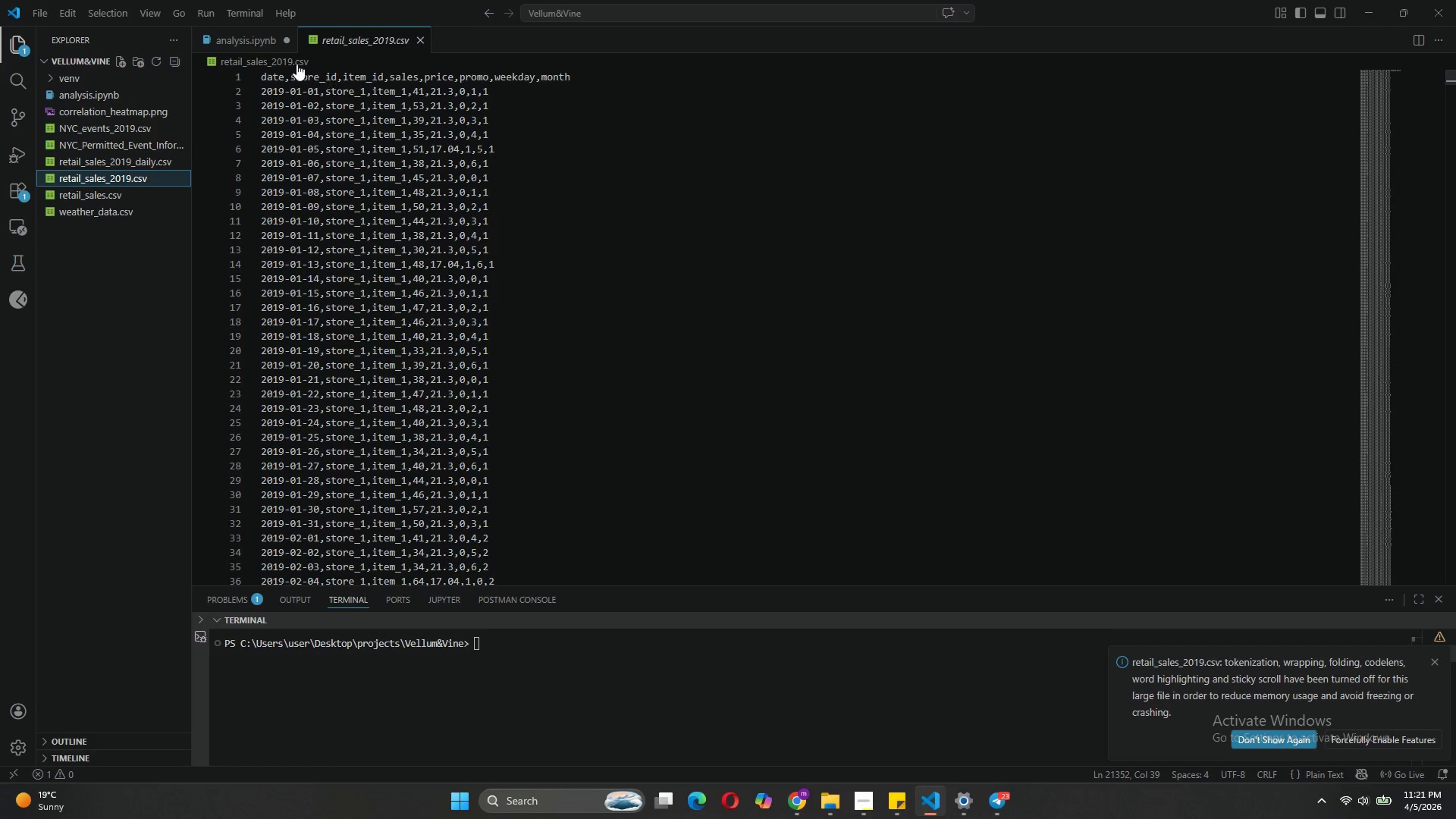 
left_click([237, 42])
 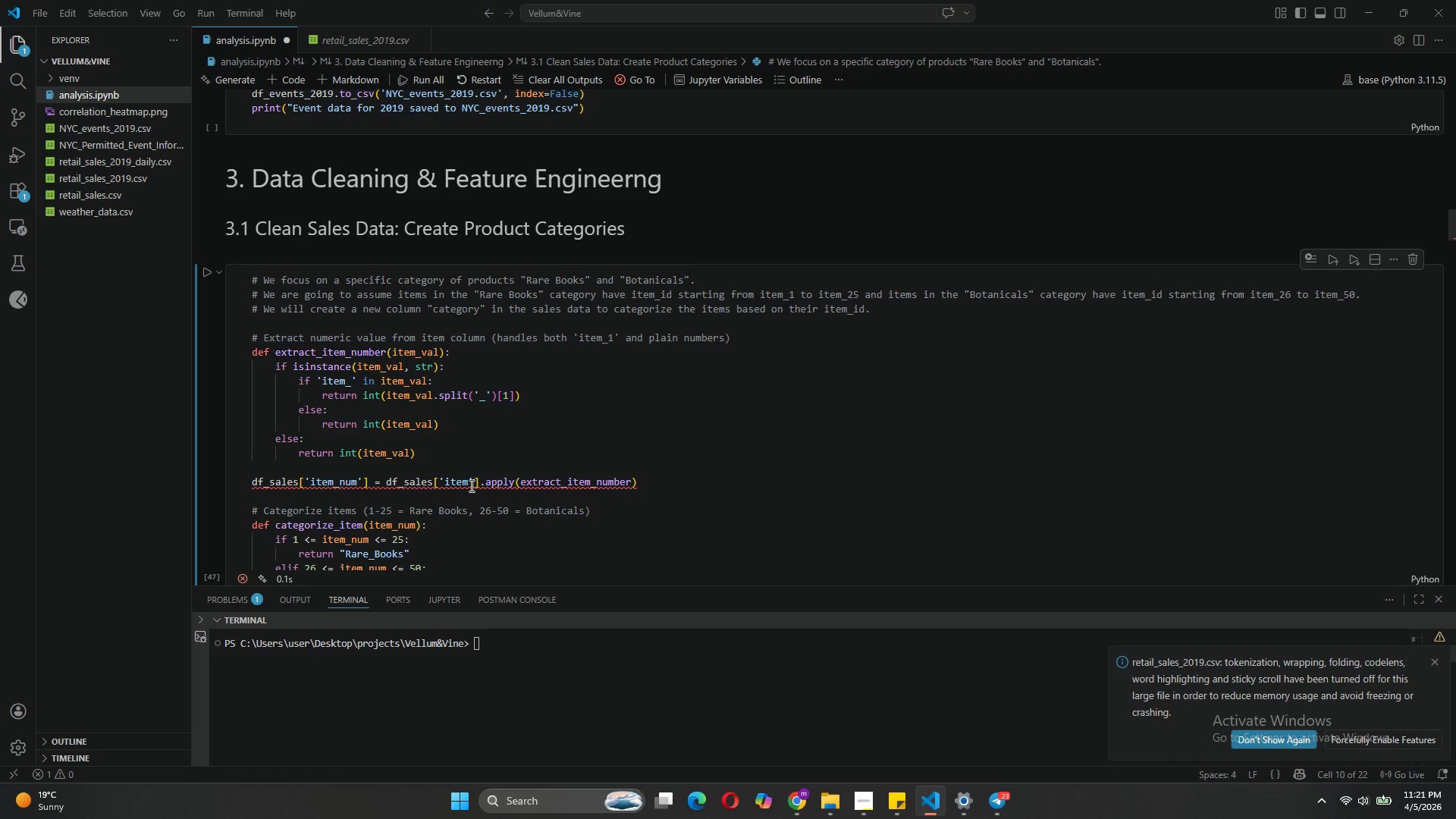 
left_click([470, 485])
 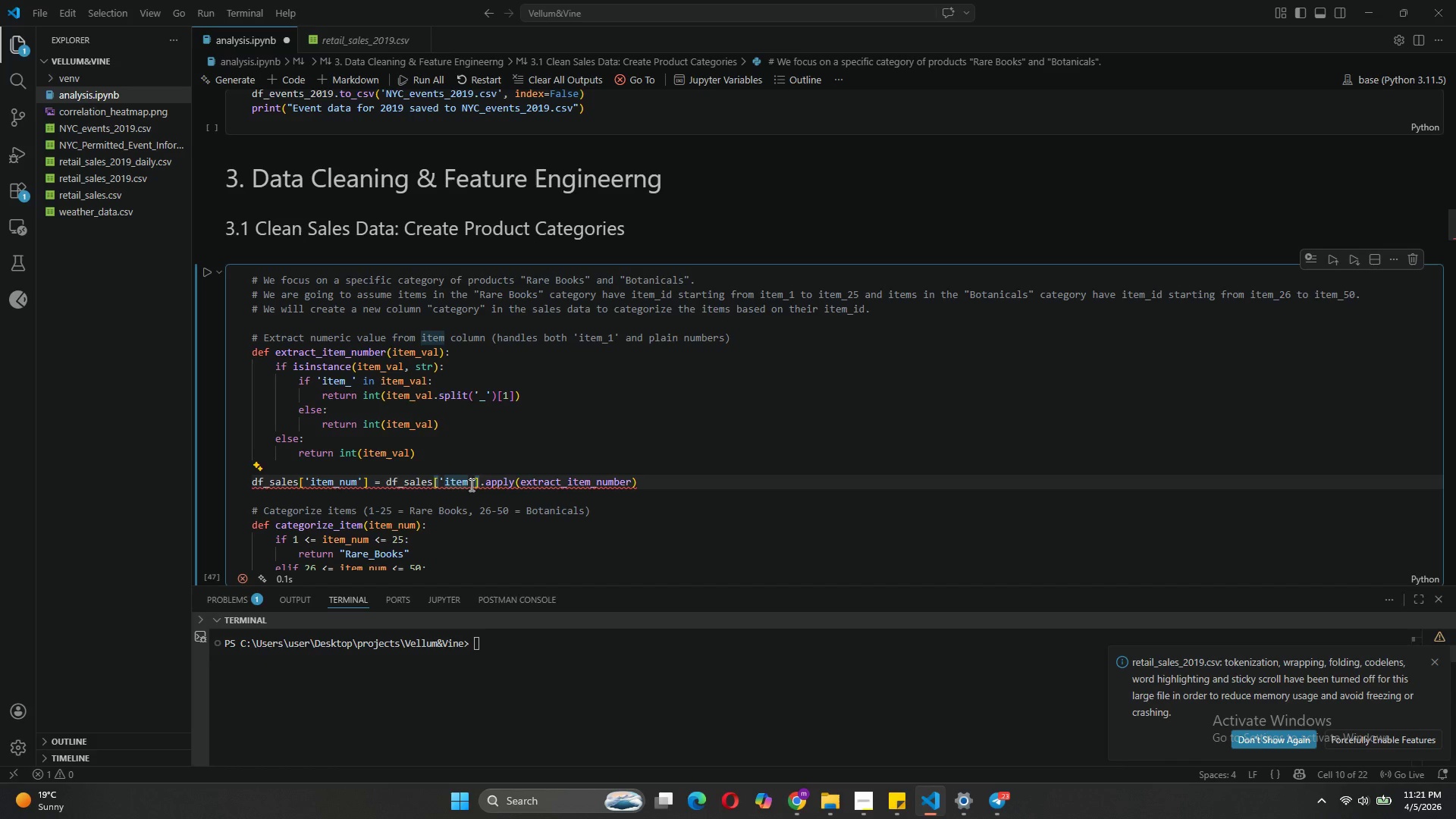 
type(_id)
 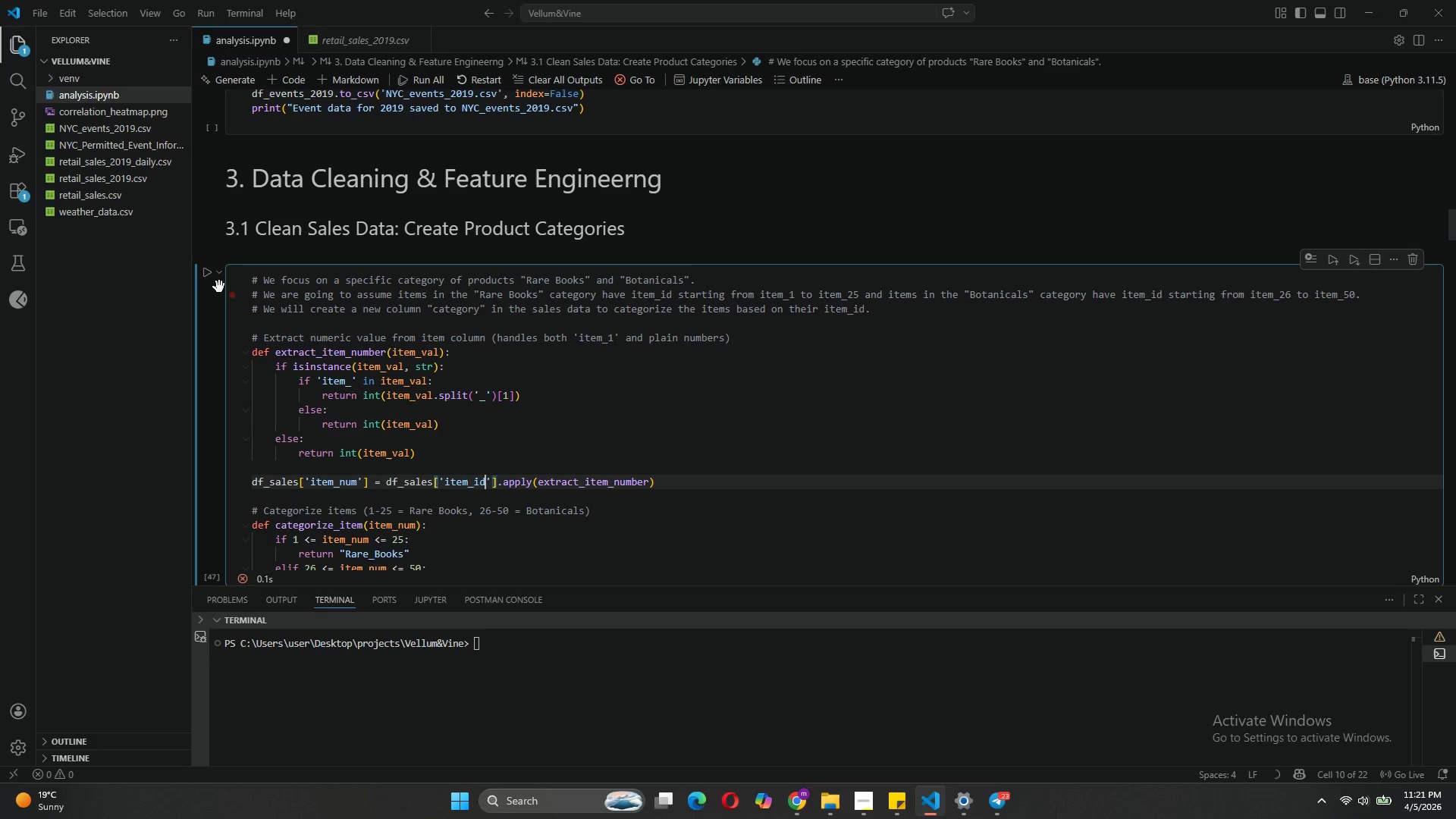 
left_click([208, 273])
 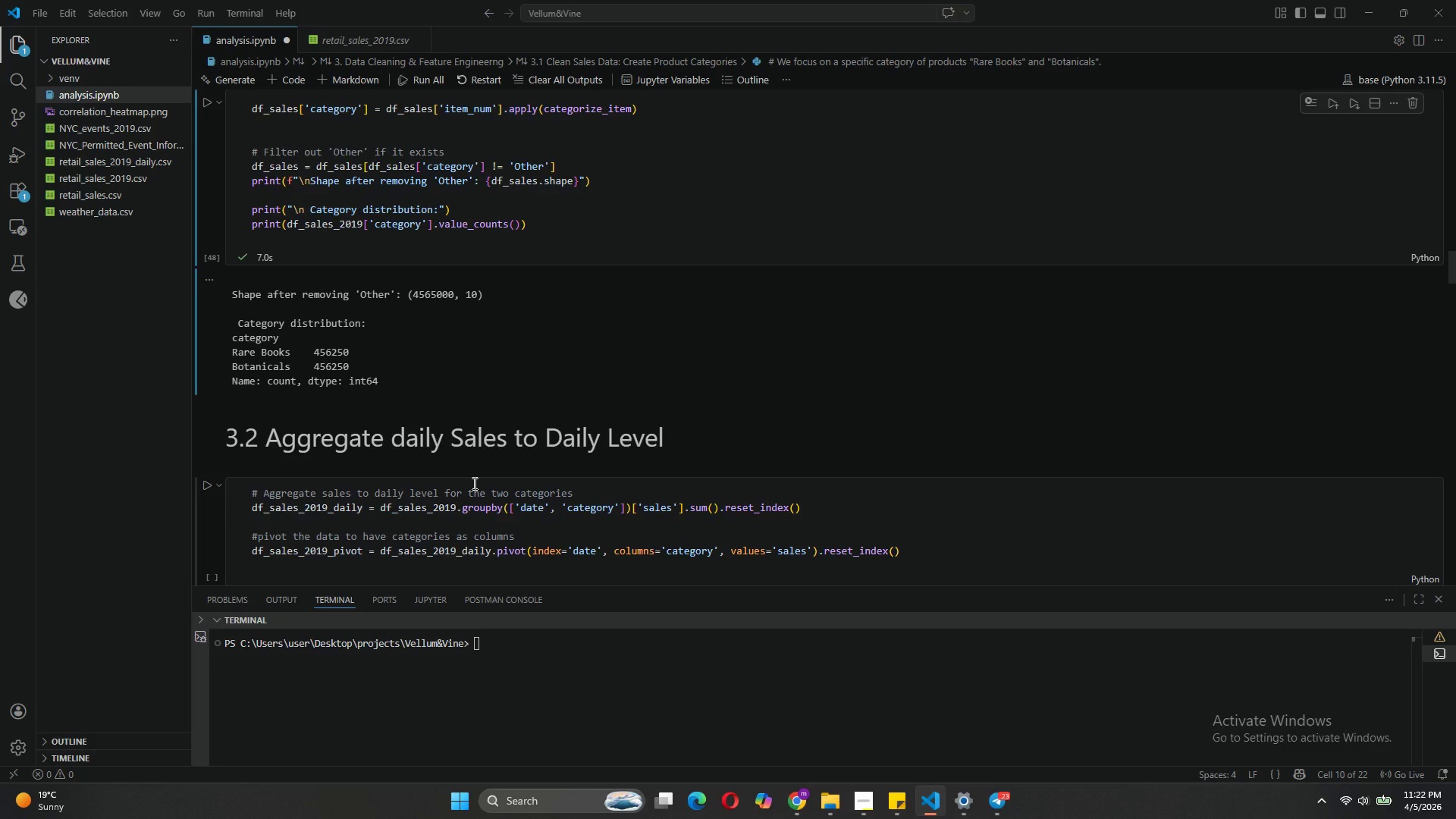 
wait(20.03)
 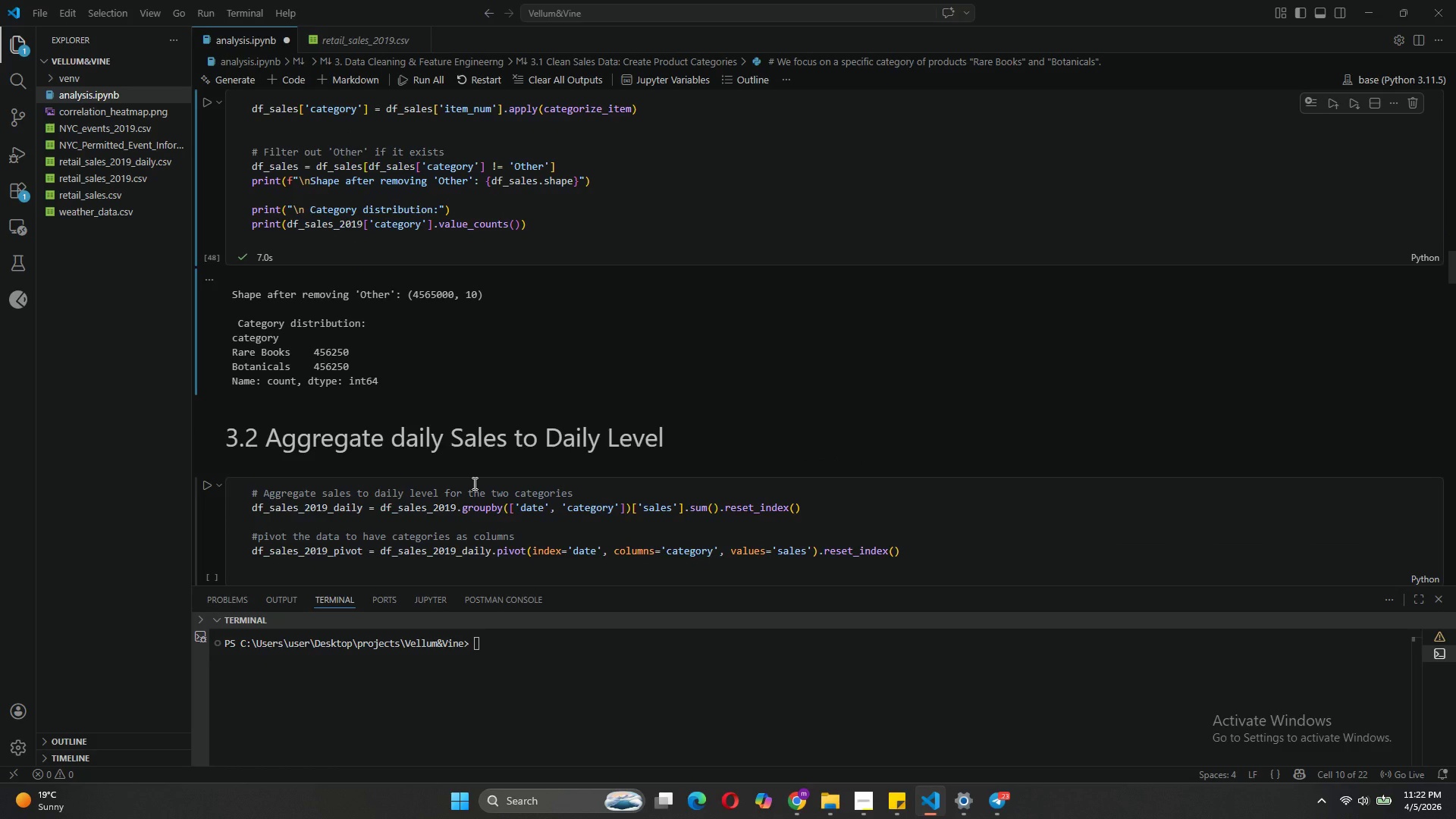 
left_click([209, 168])
 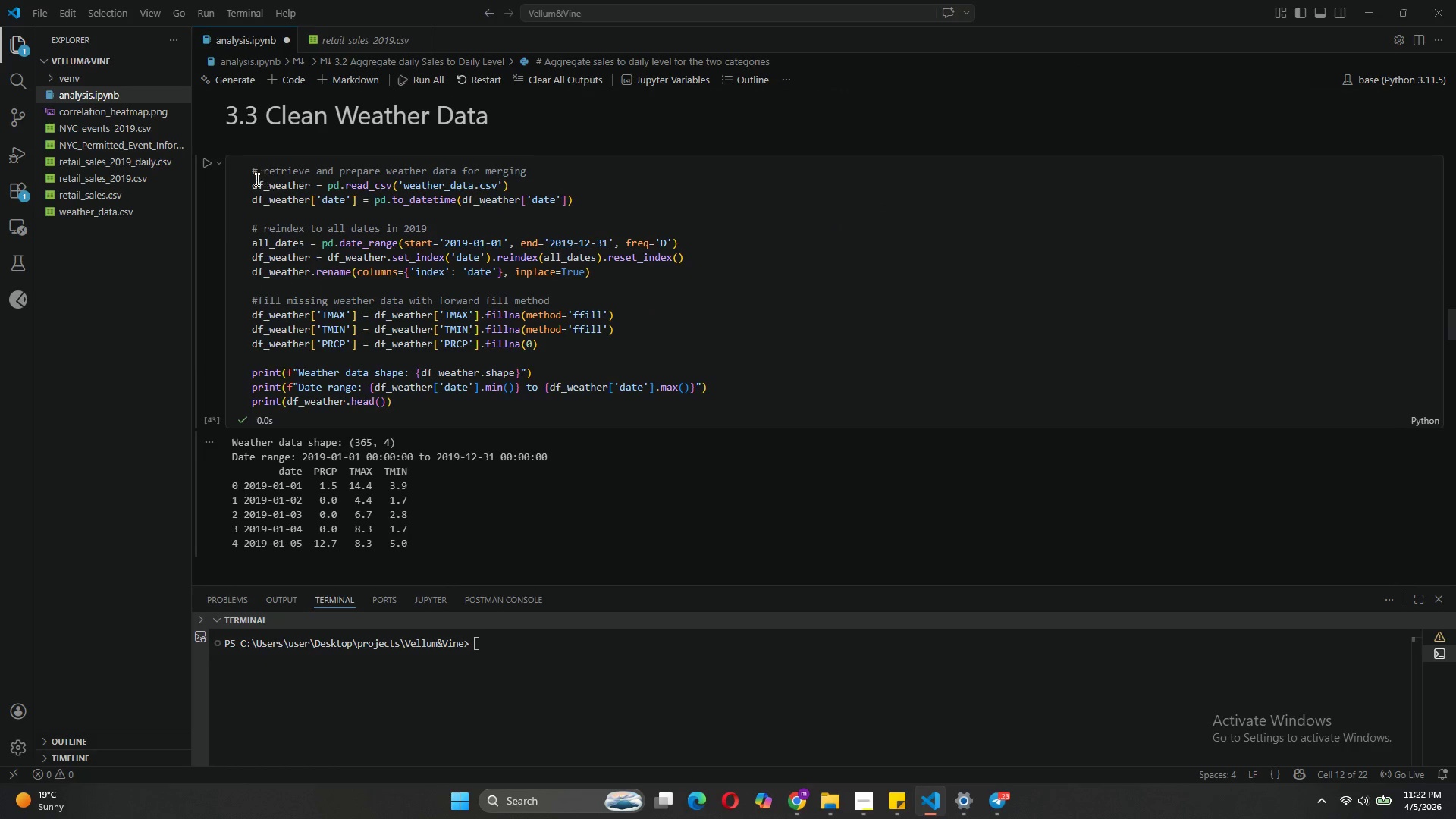 
left_click([210, 164])
 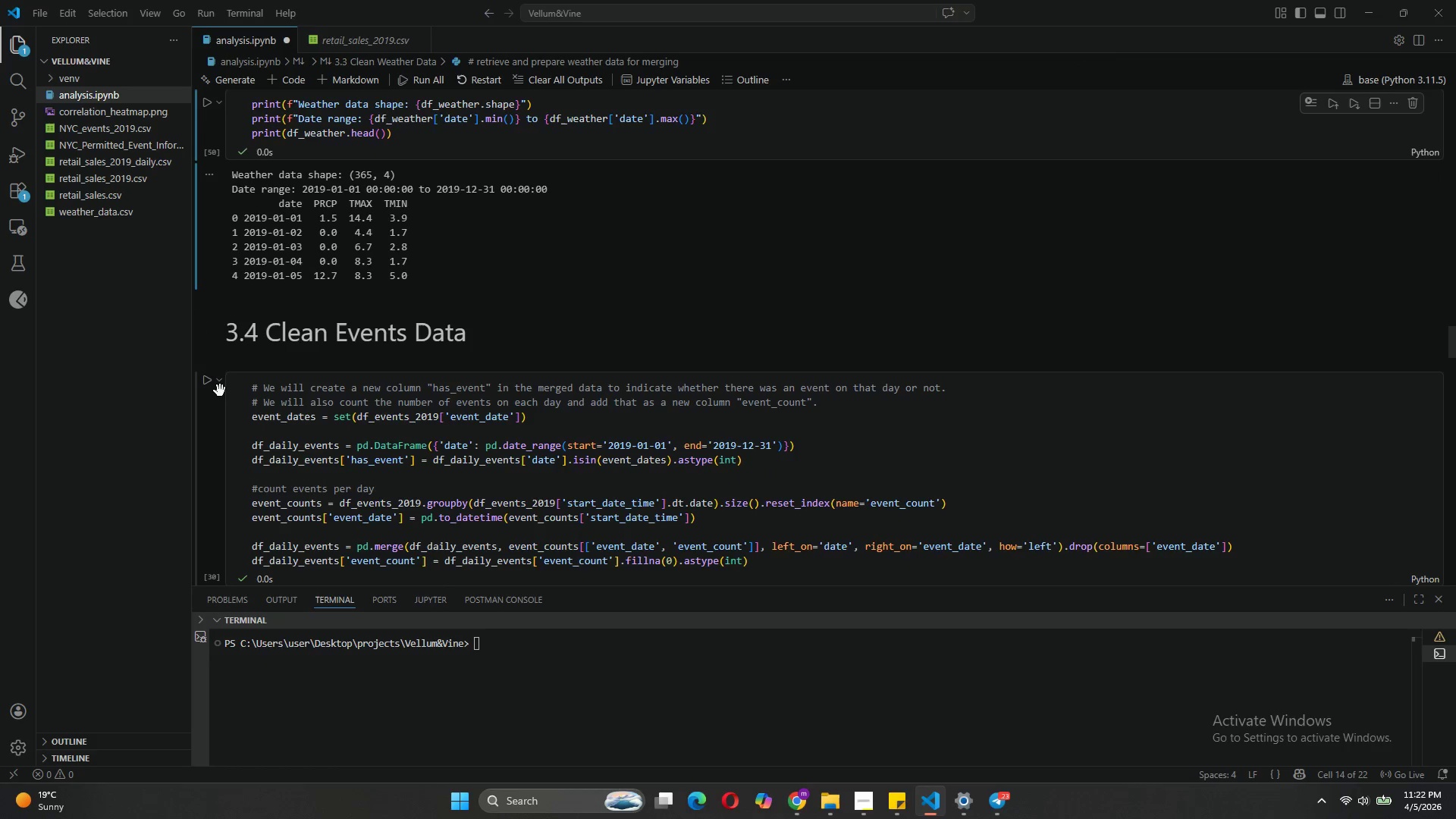 
left_click([207, 385])
 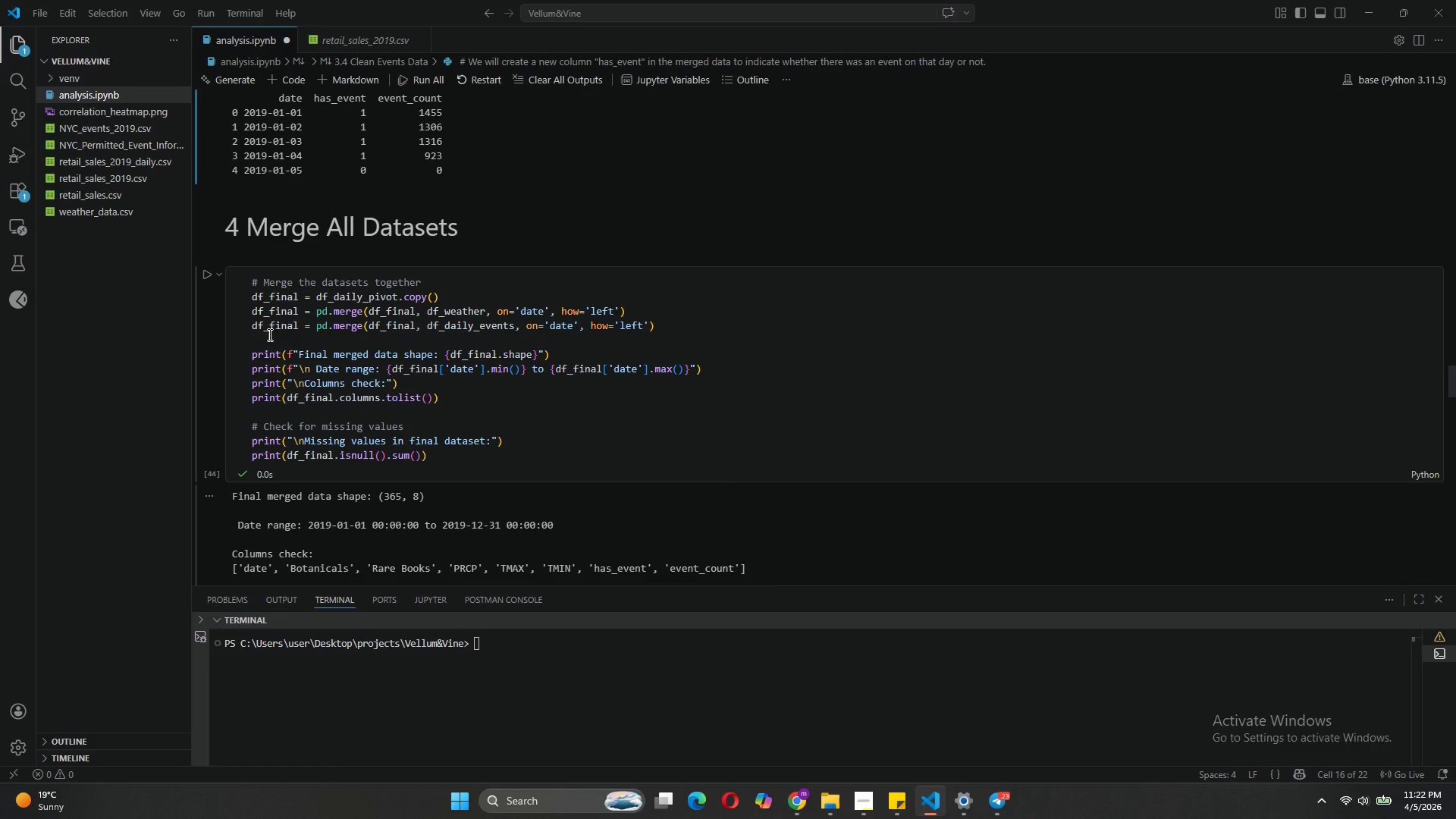 
left_click([202, 280])
 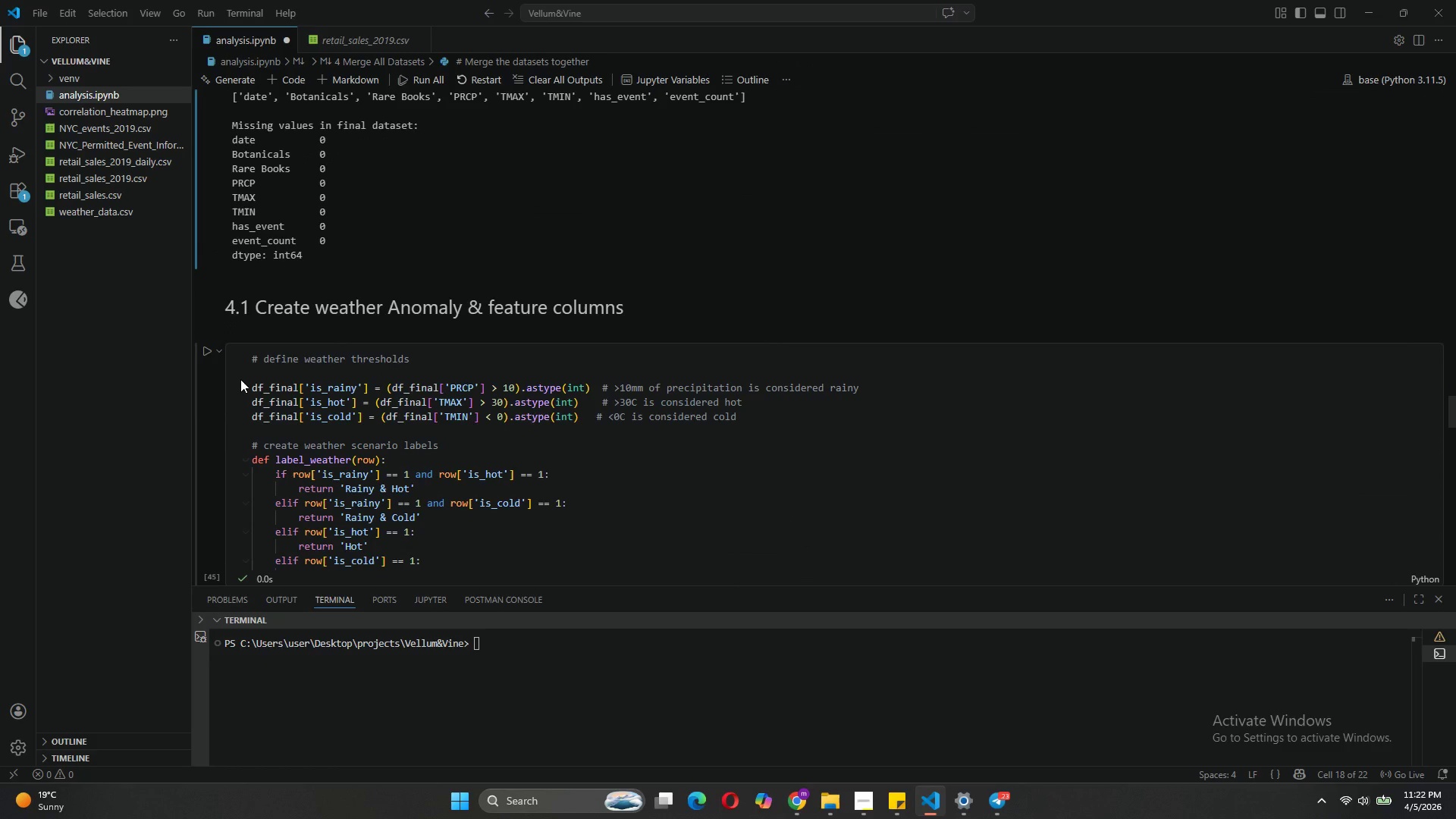 